 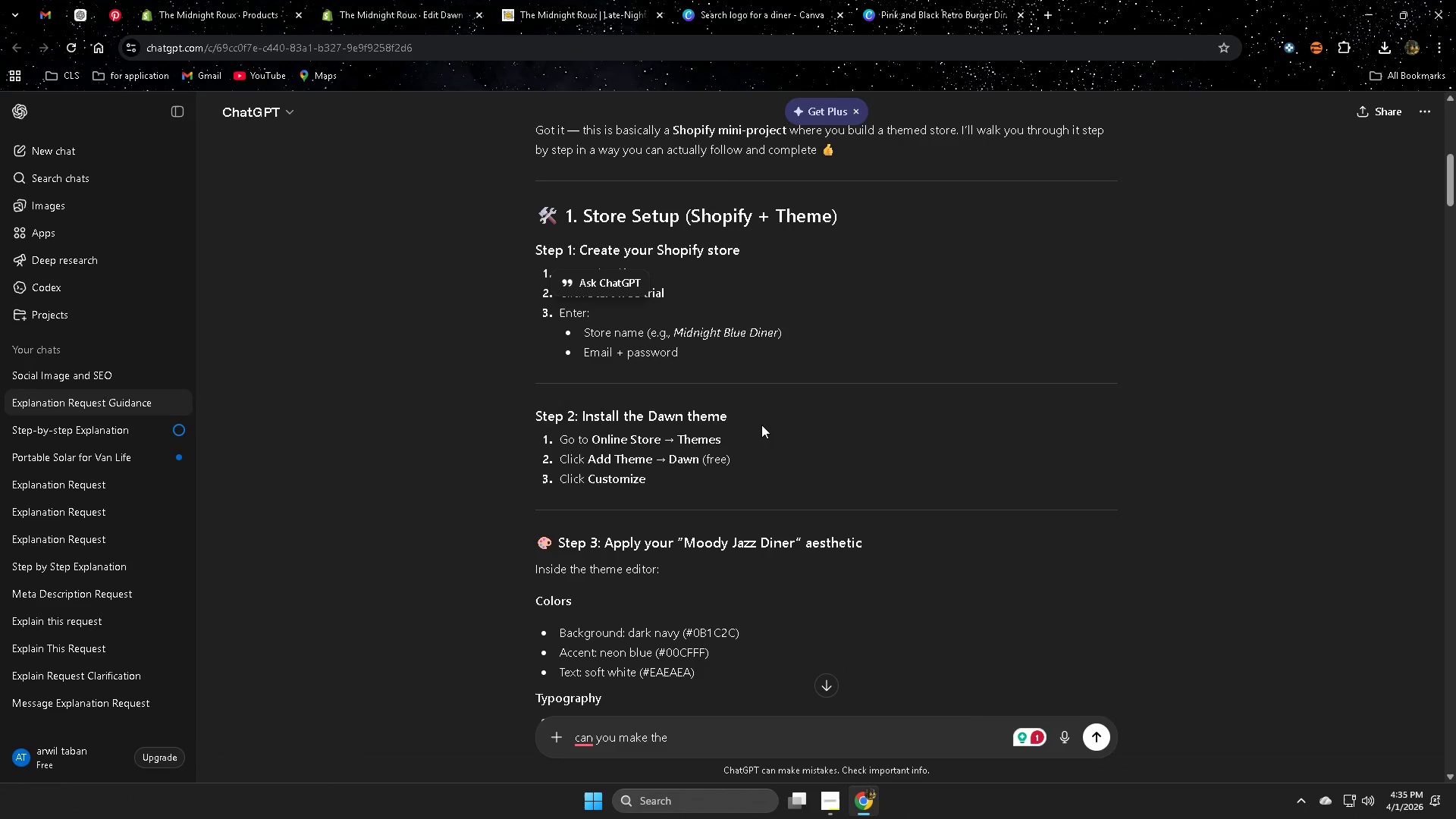 
scroll: coordinate [637, 436], scroll_direction: up, amount: 2.0
 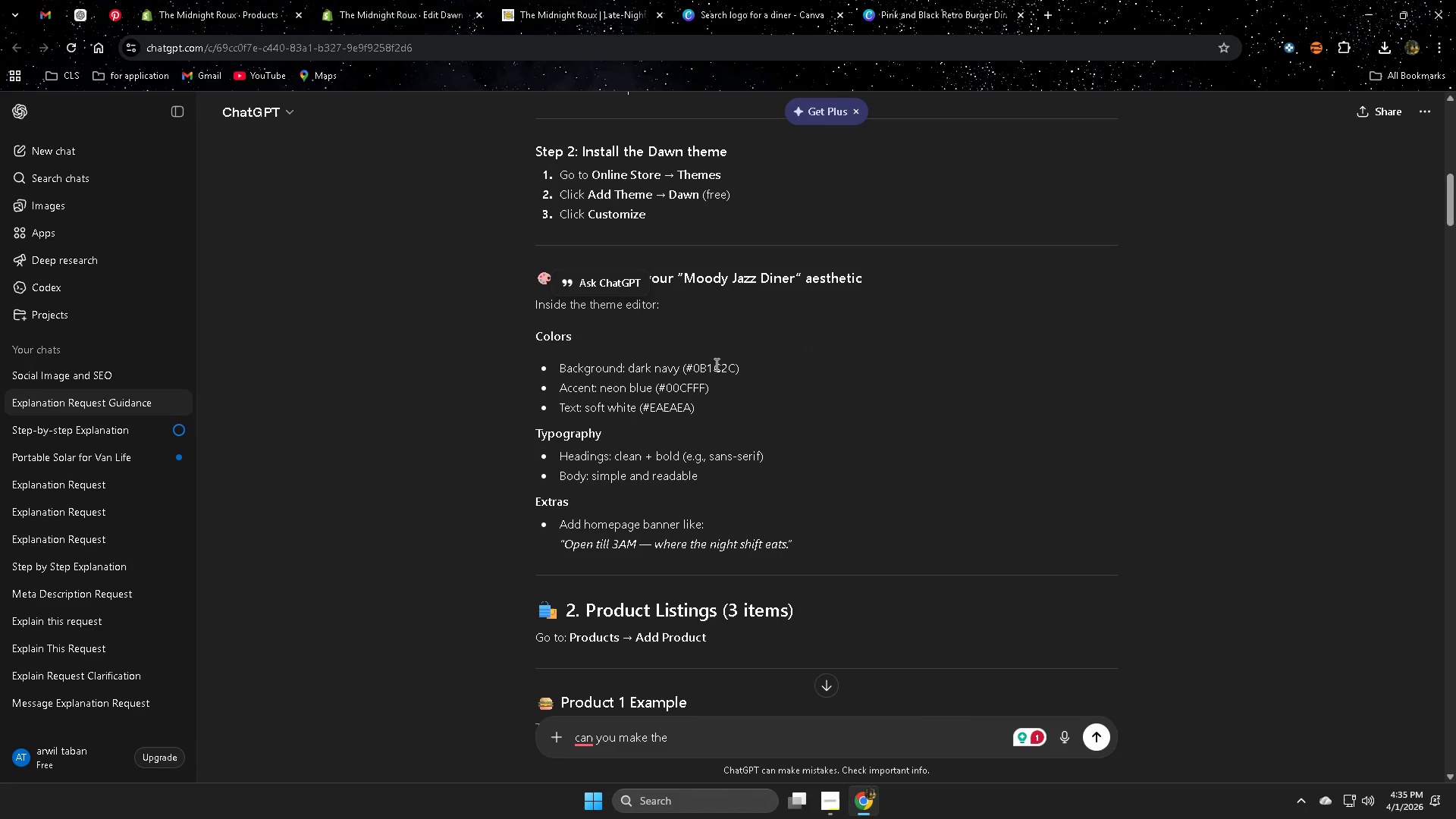 
double_click([715, 364])
 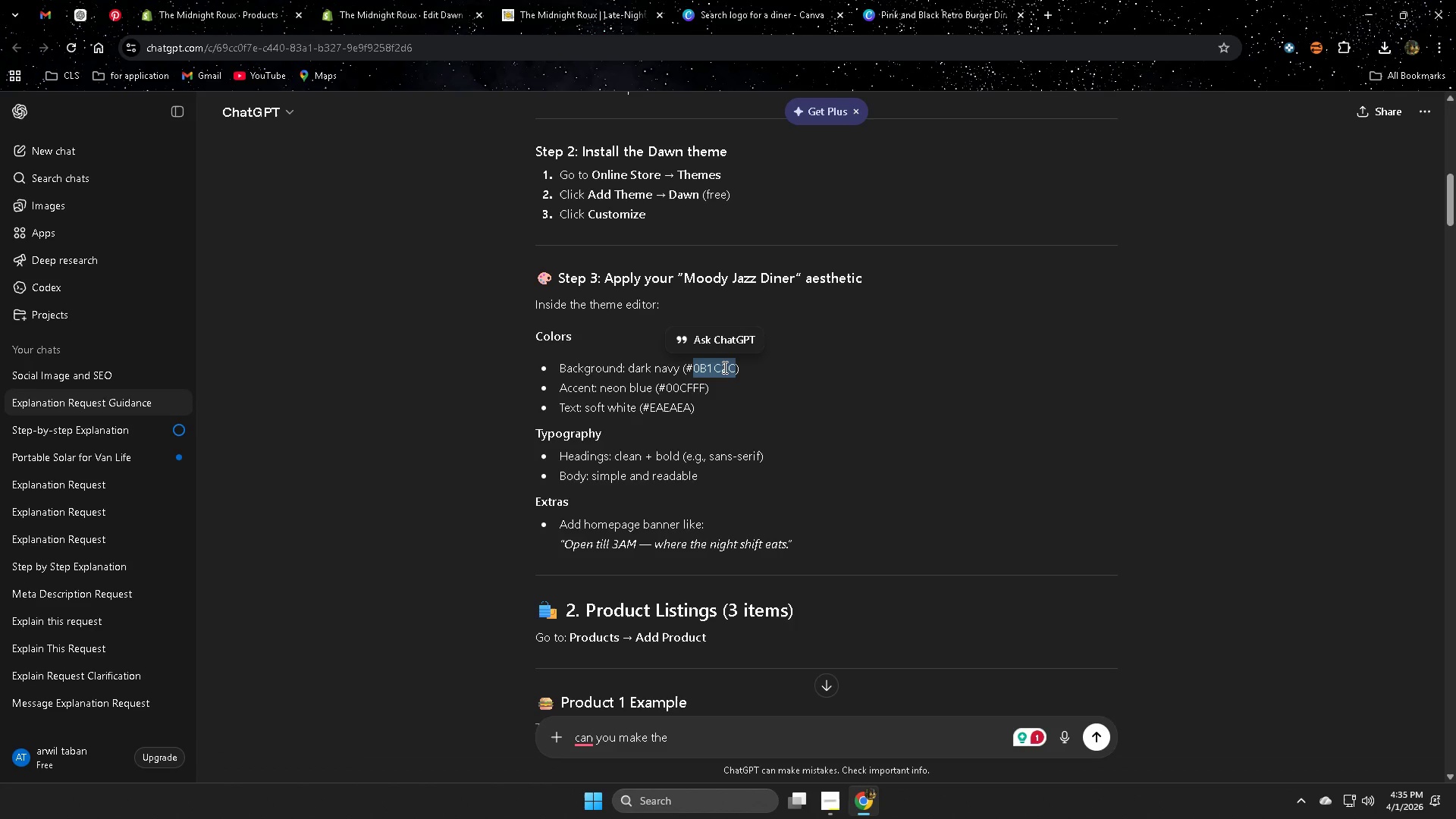 
left_click([725, 368])
 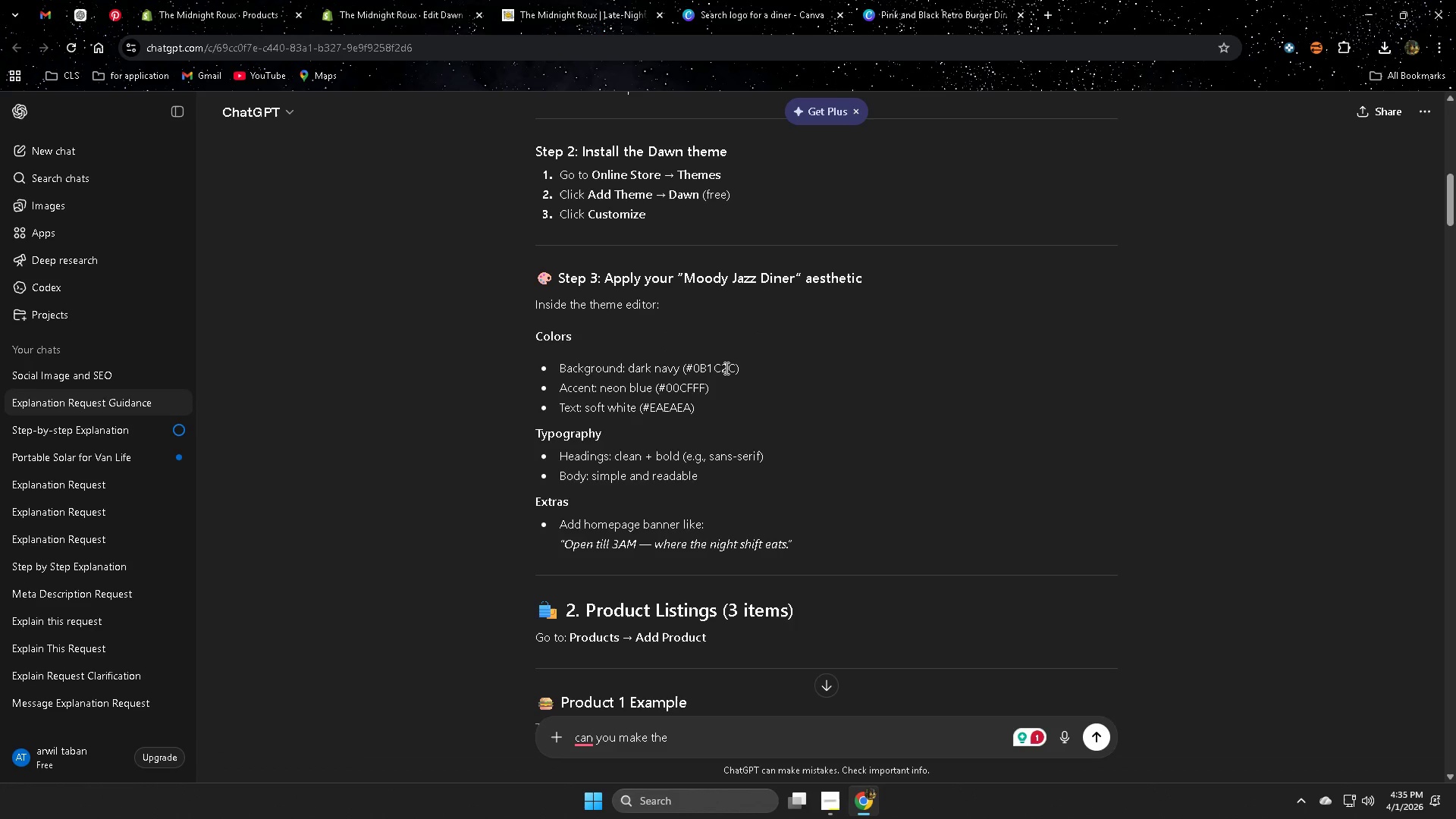 
left_click_drag(start_coordinate=[725, 368], to_coordinate=[686, 372])
 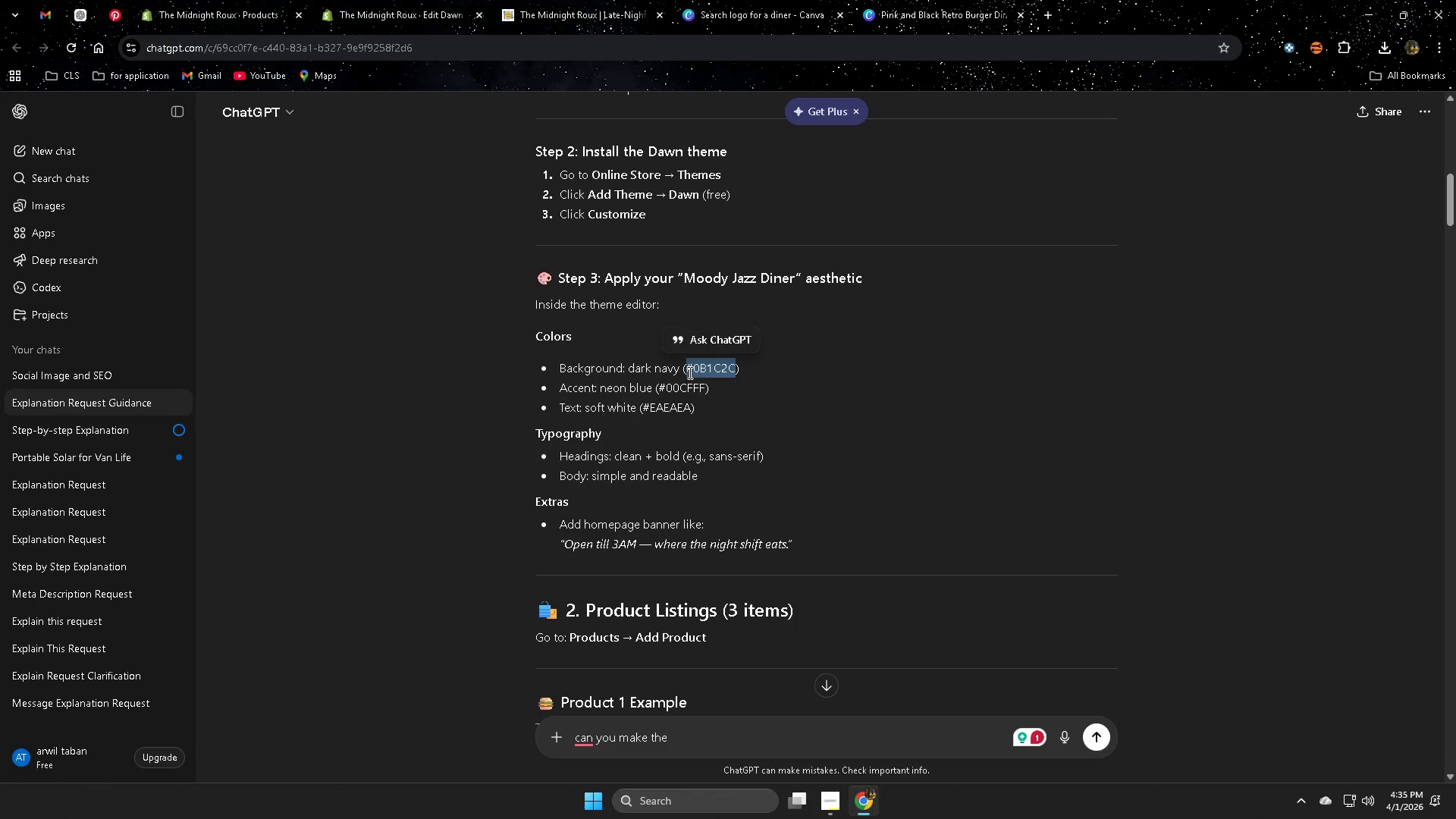 
key(Control+ControlLeft)
 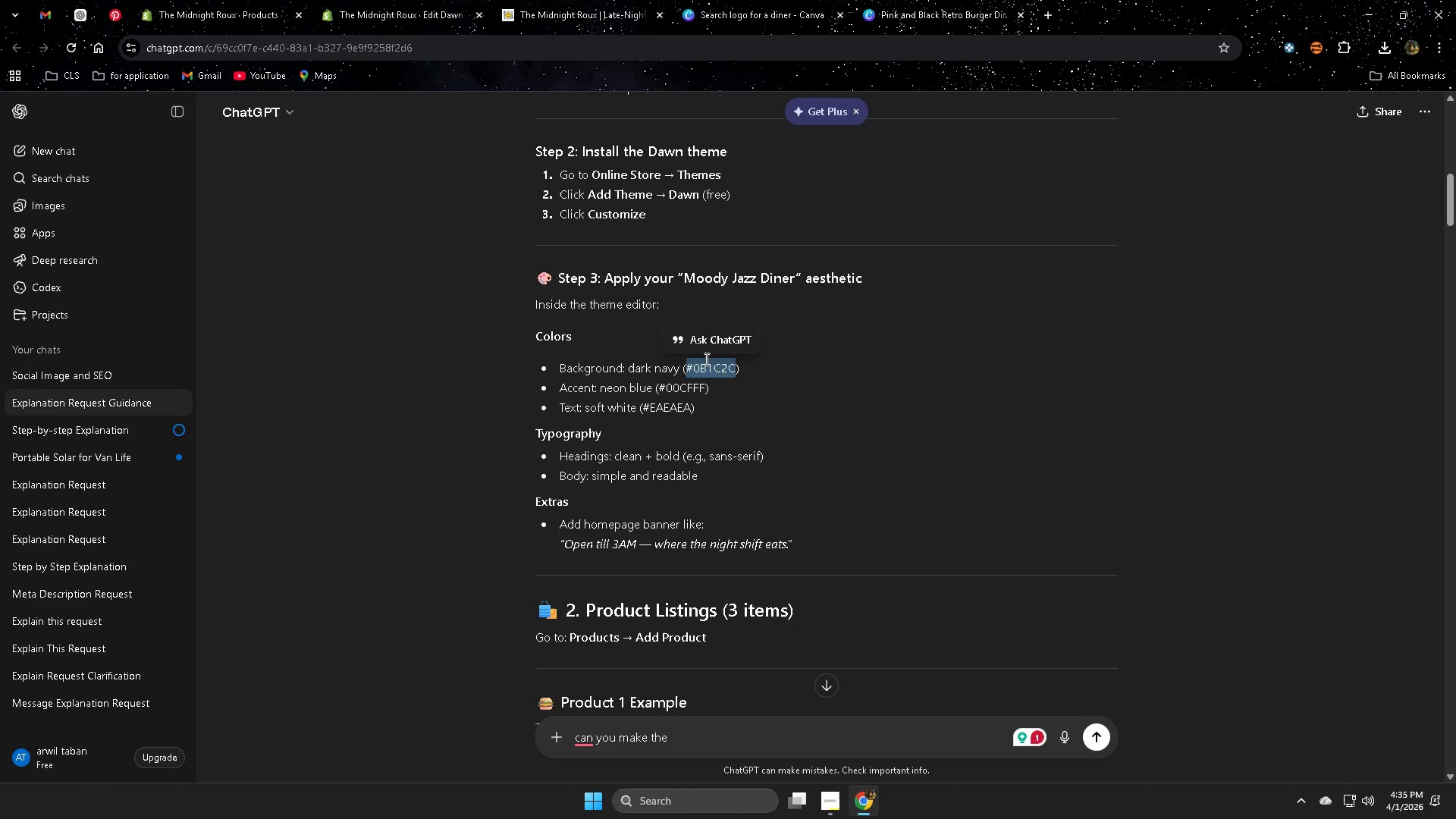 
key(Control+C)
 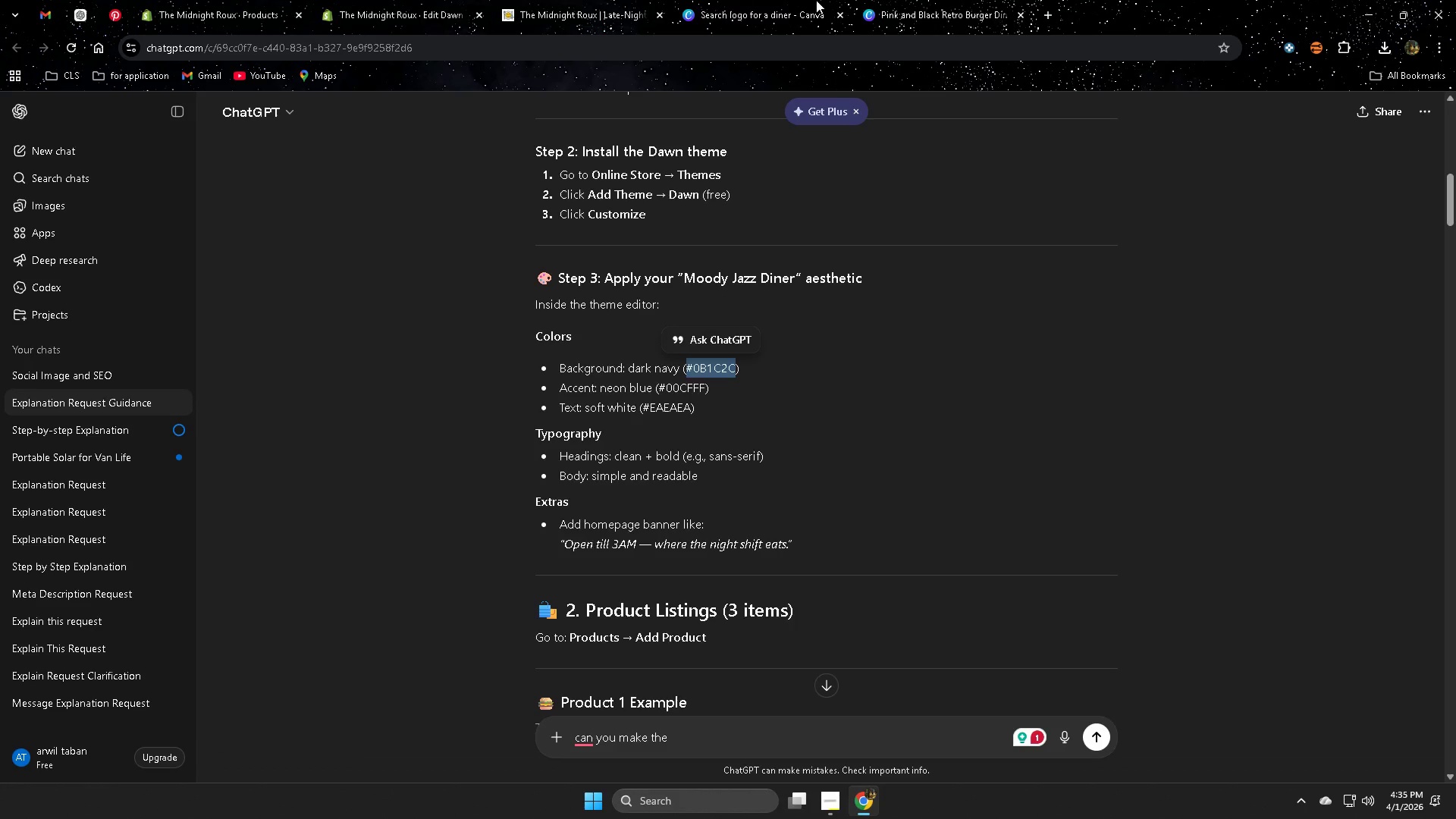 
left_click([942, 1])
 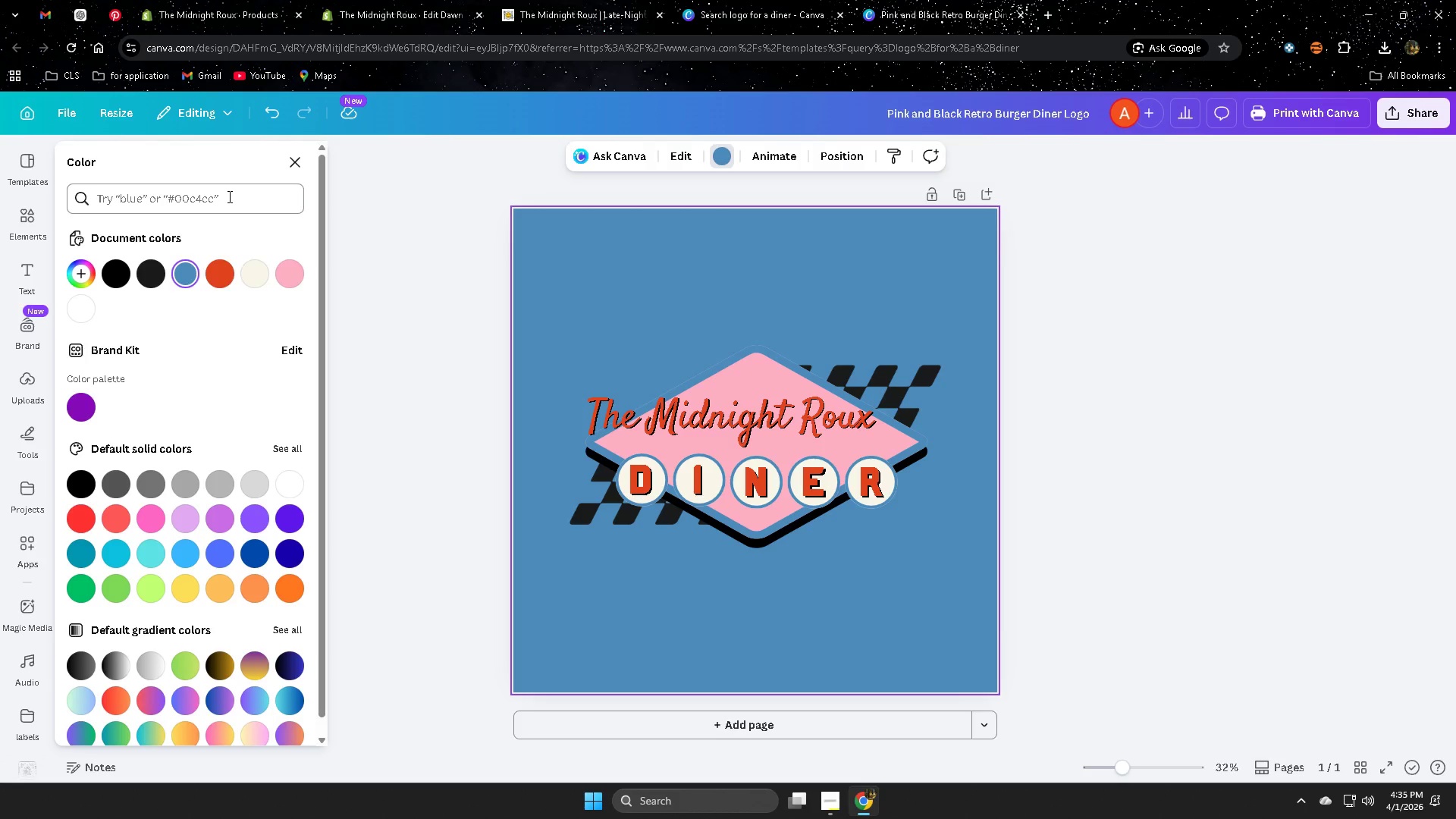 
left_click([228, 196])
 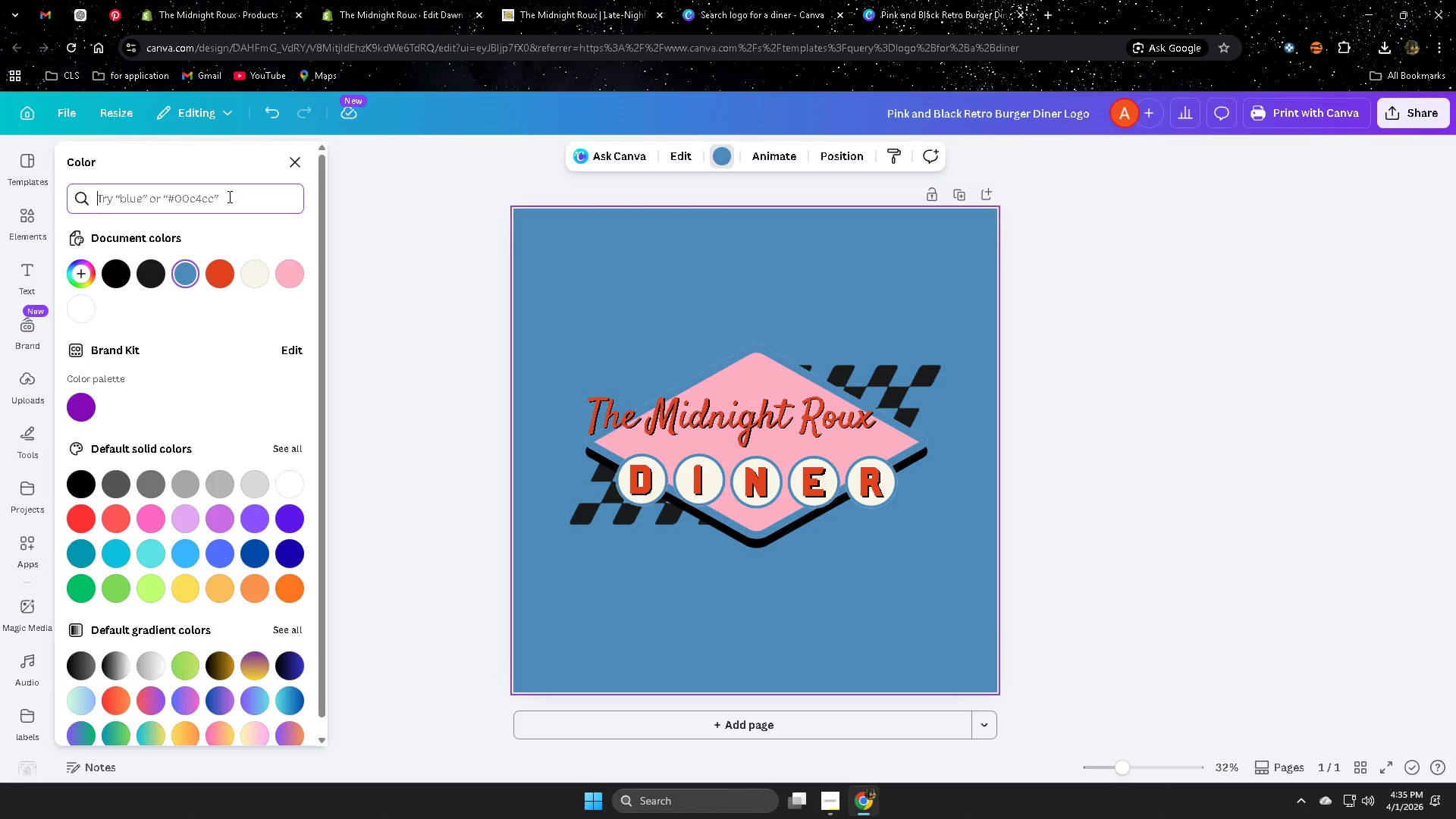 
key(Control+ControlLeft)
 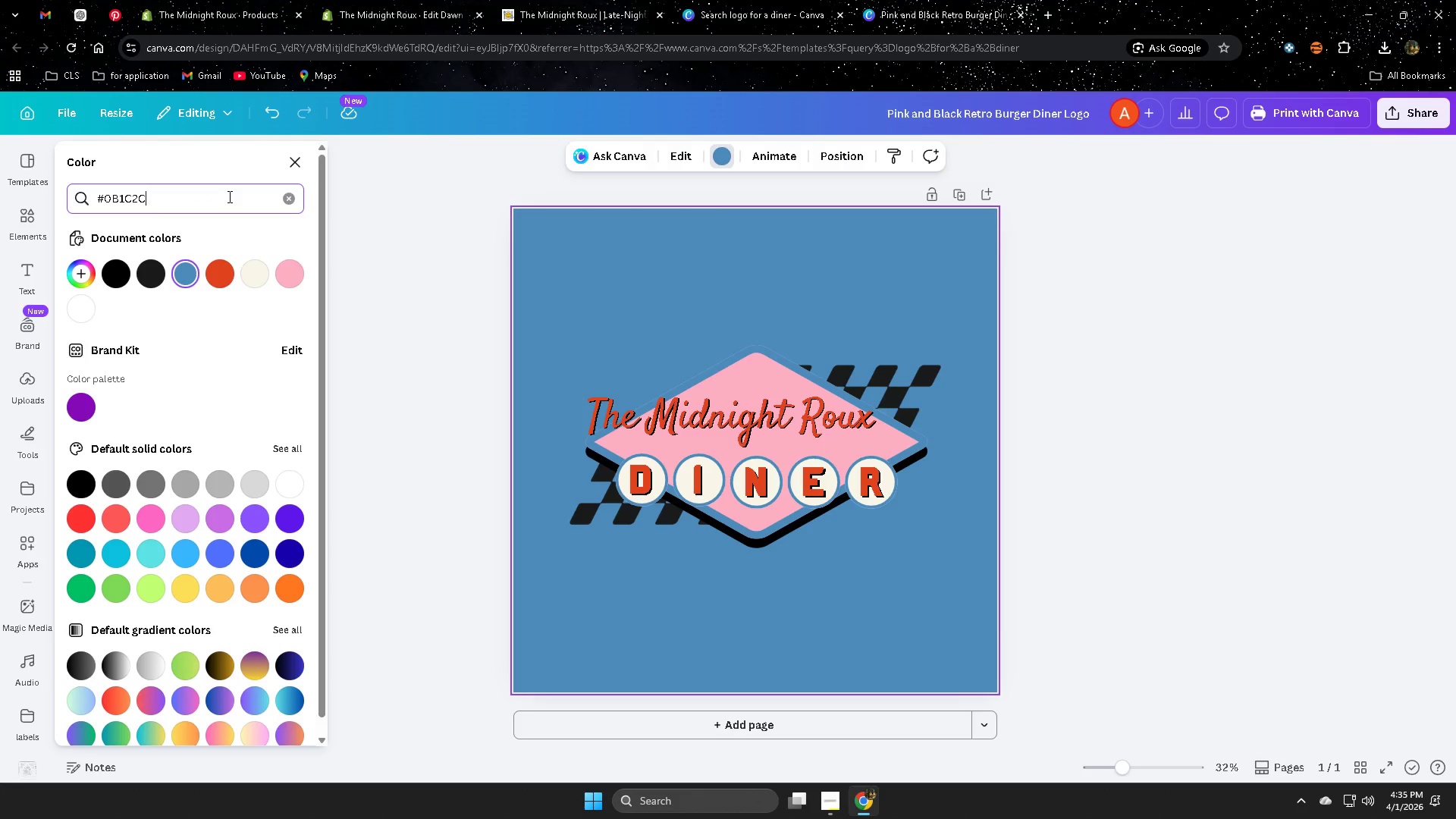 
key(Control+V)
 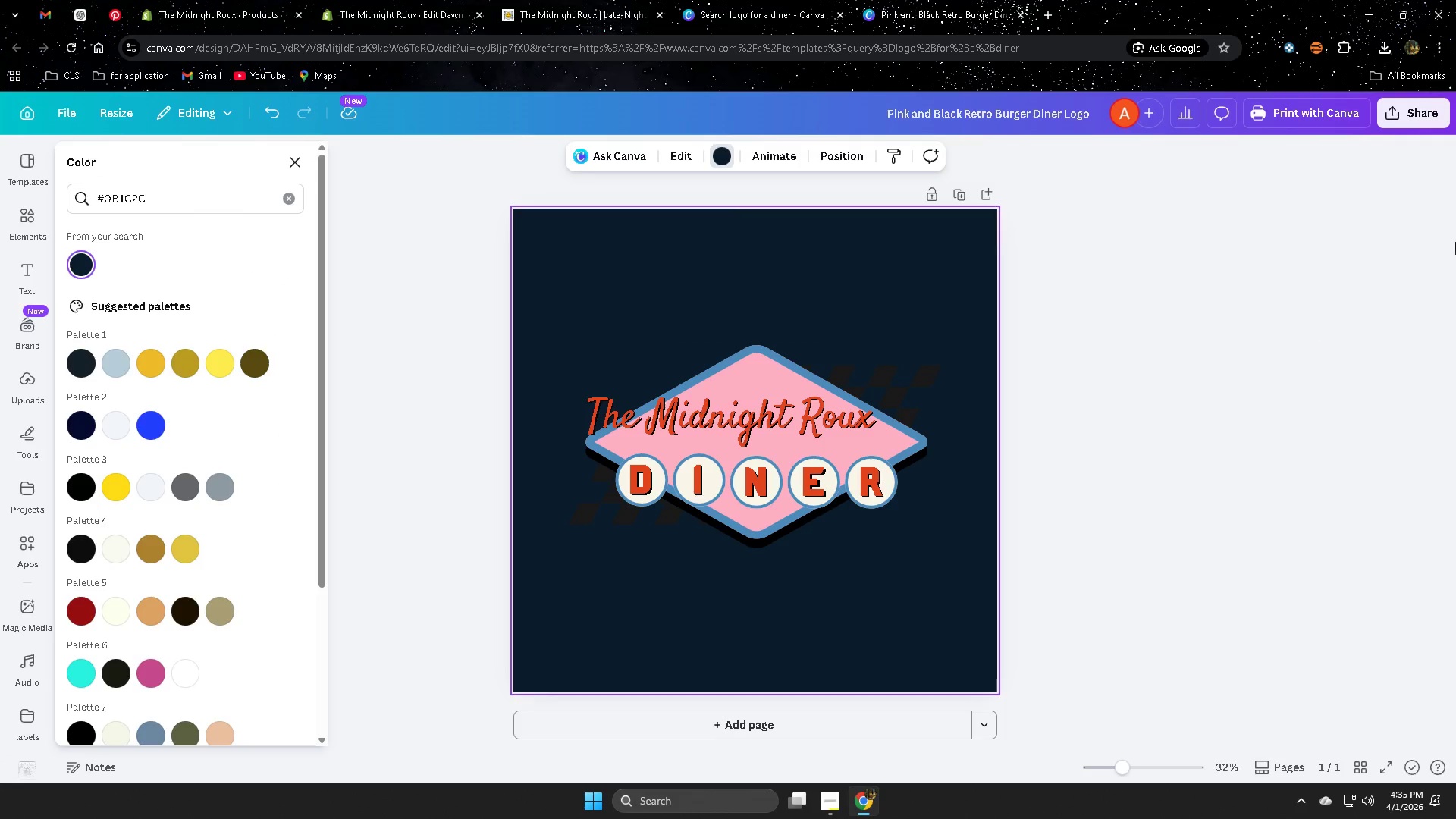 
wait(6.12)
 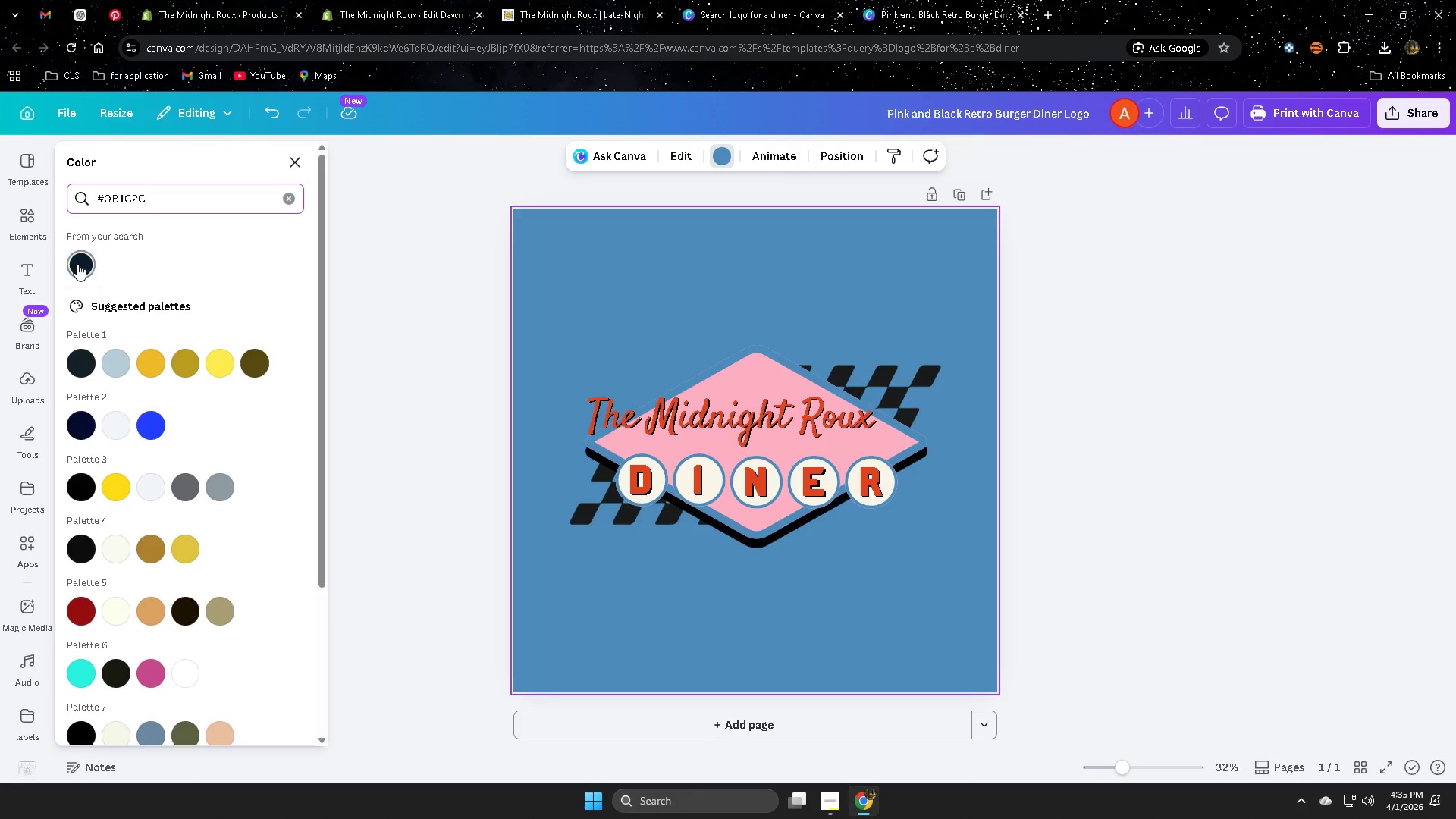 
left_click([1425, 109])
 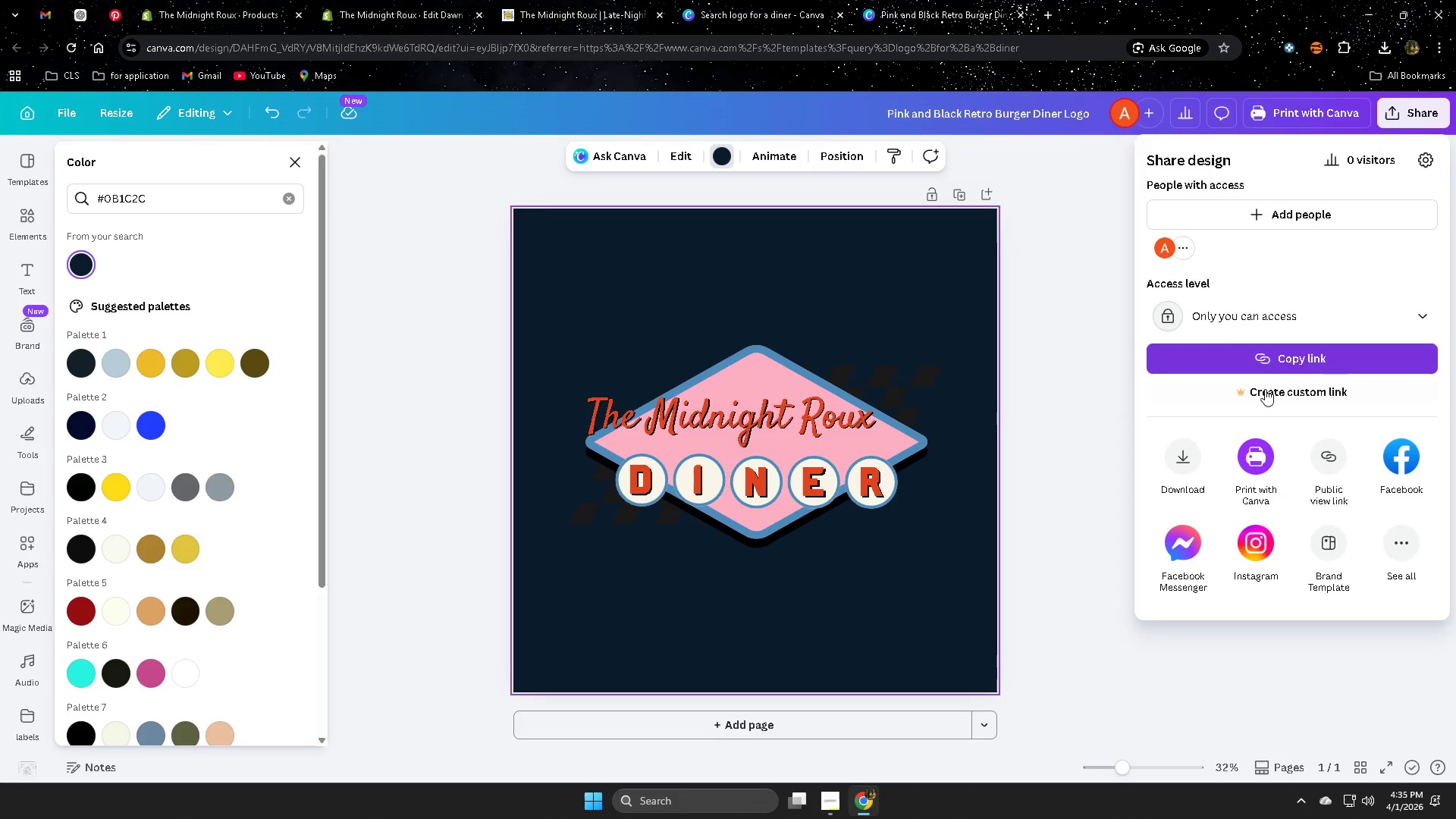 
left_click([1185, 458])
 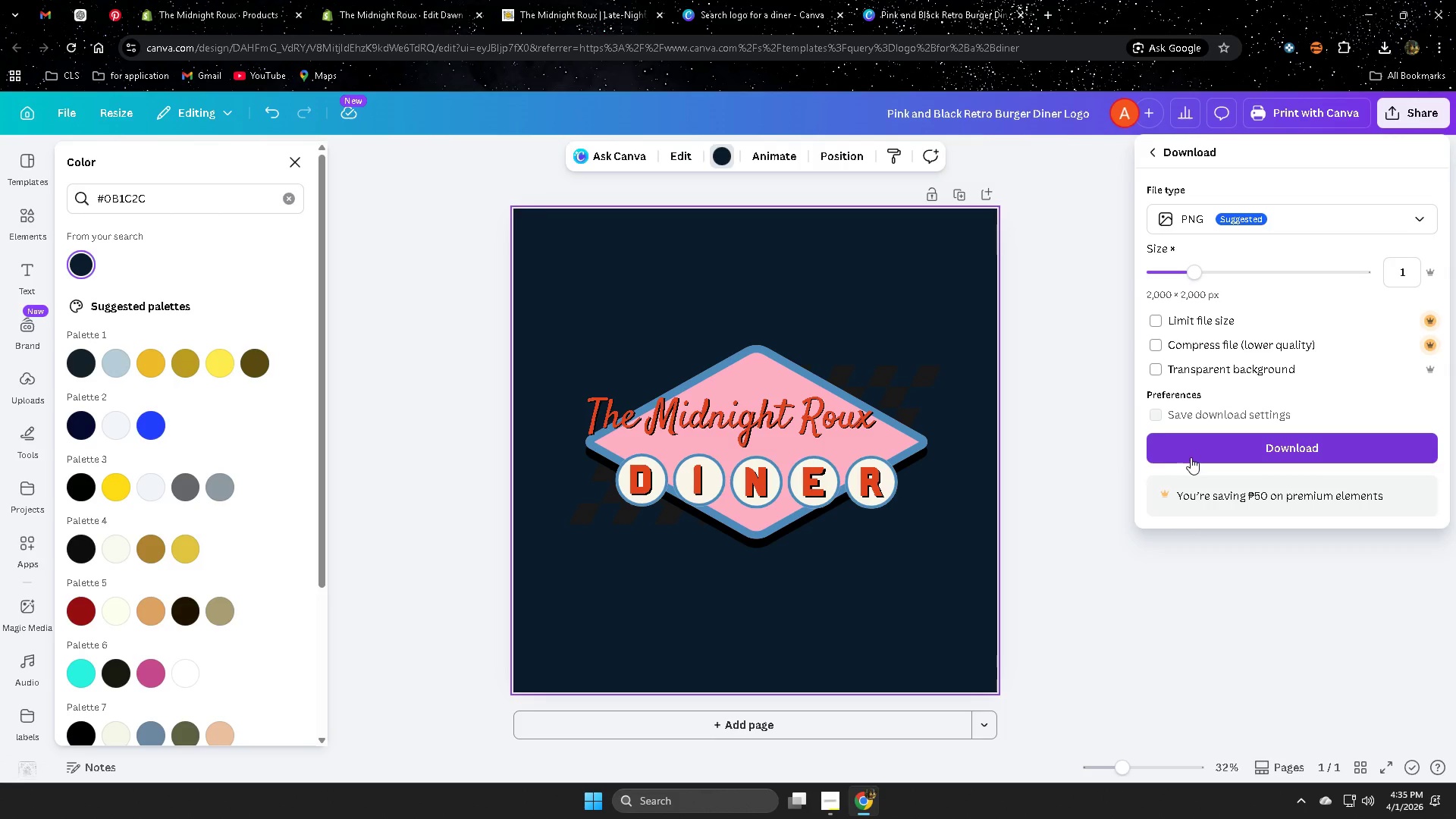 
left_click([1292, 451])
 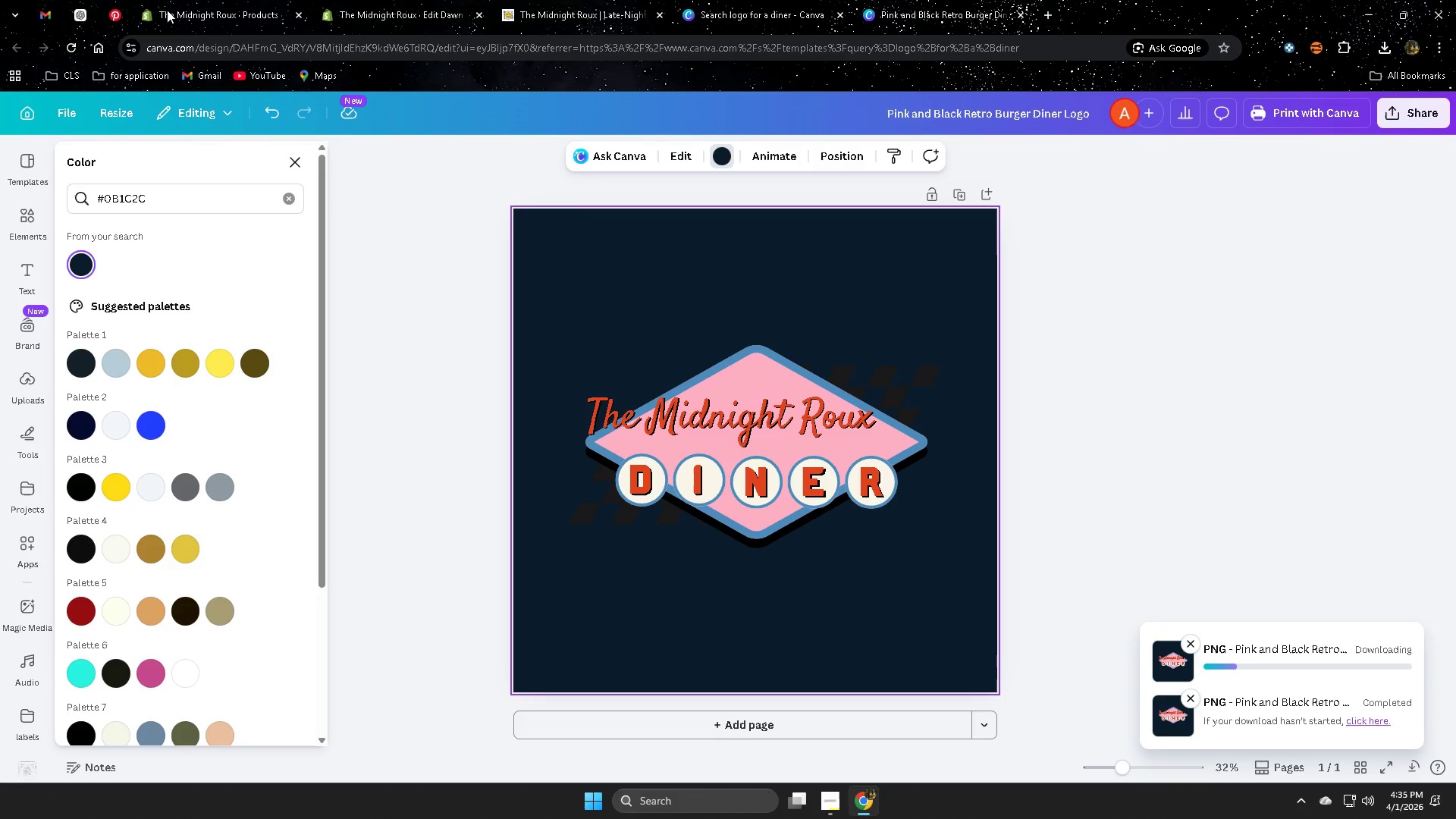 
left_click([74, 13])
 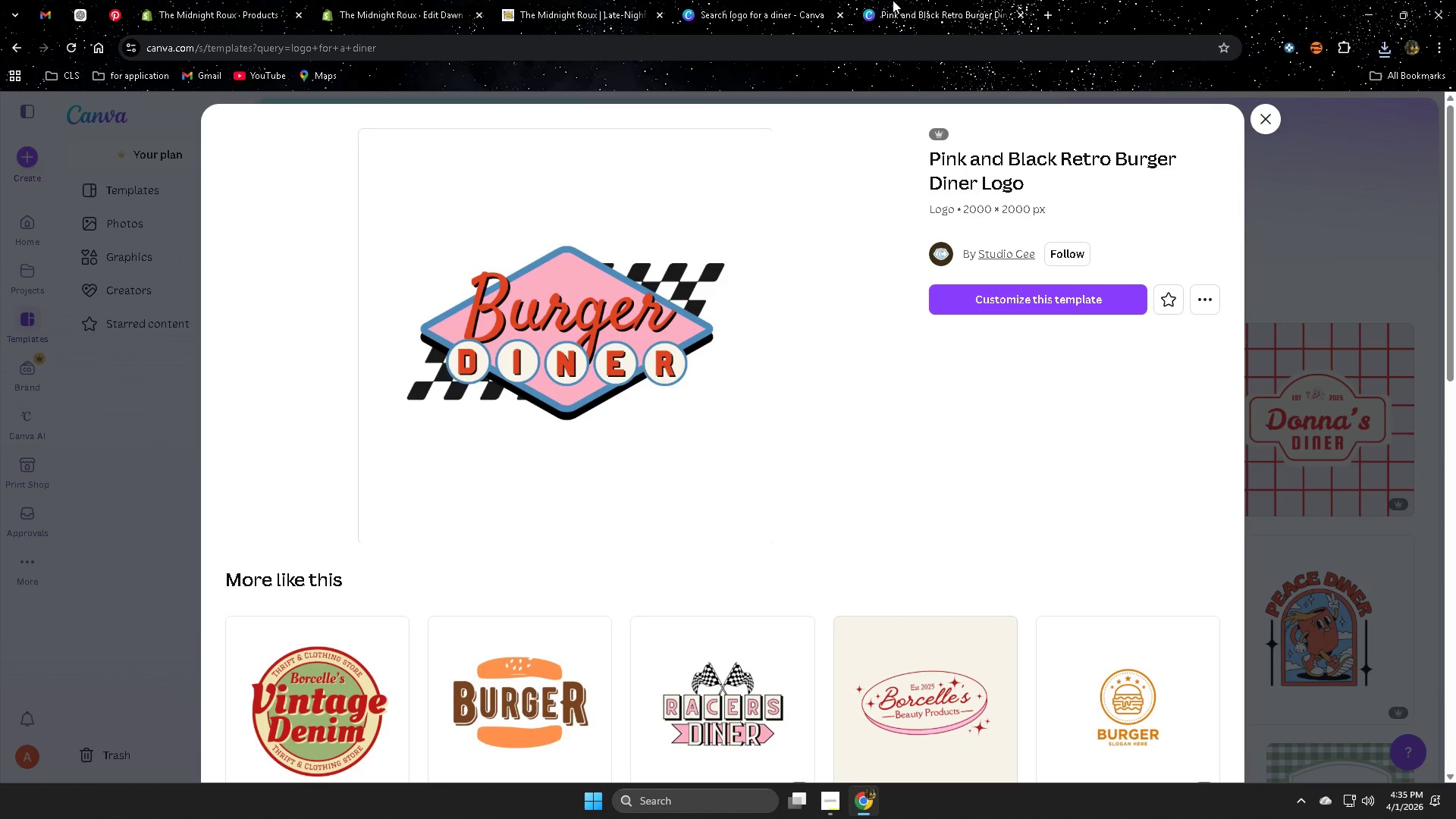 
left_click([375, 2])
 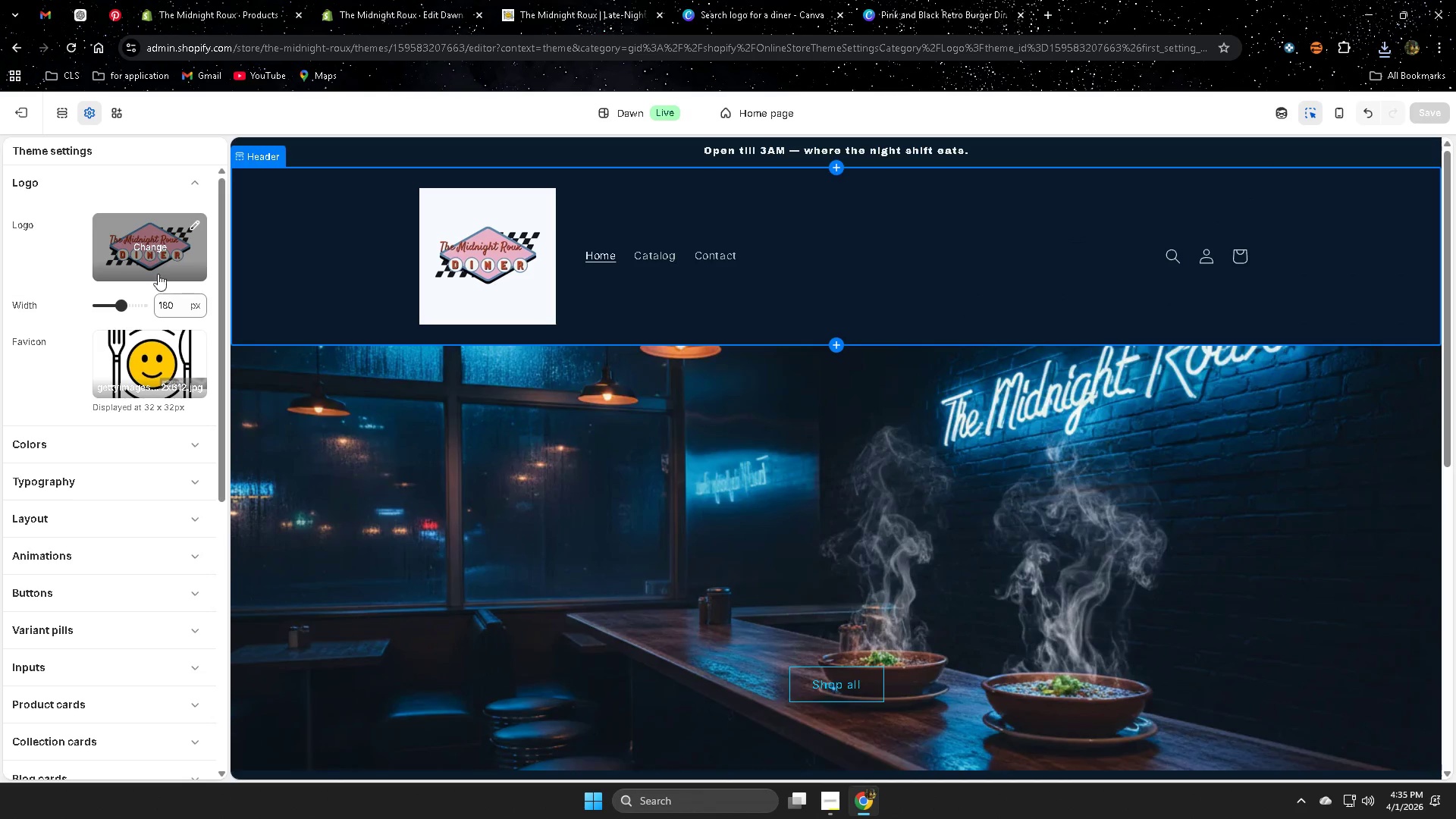 
left_click([147, 249])
 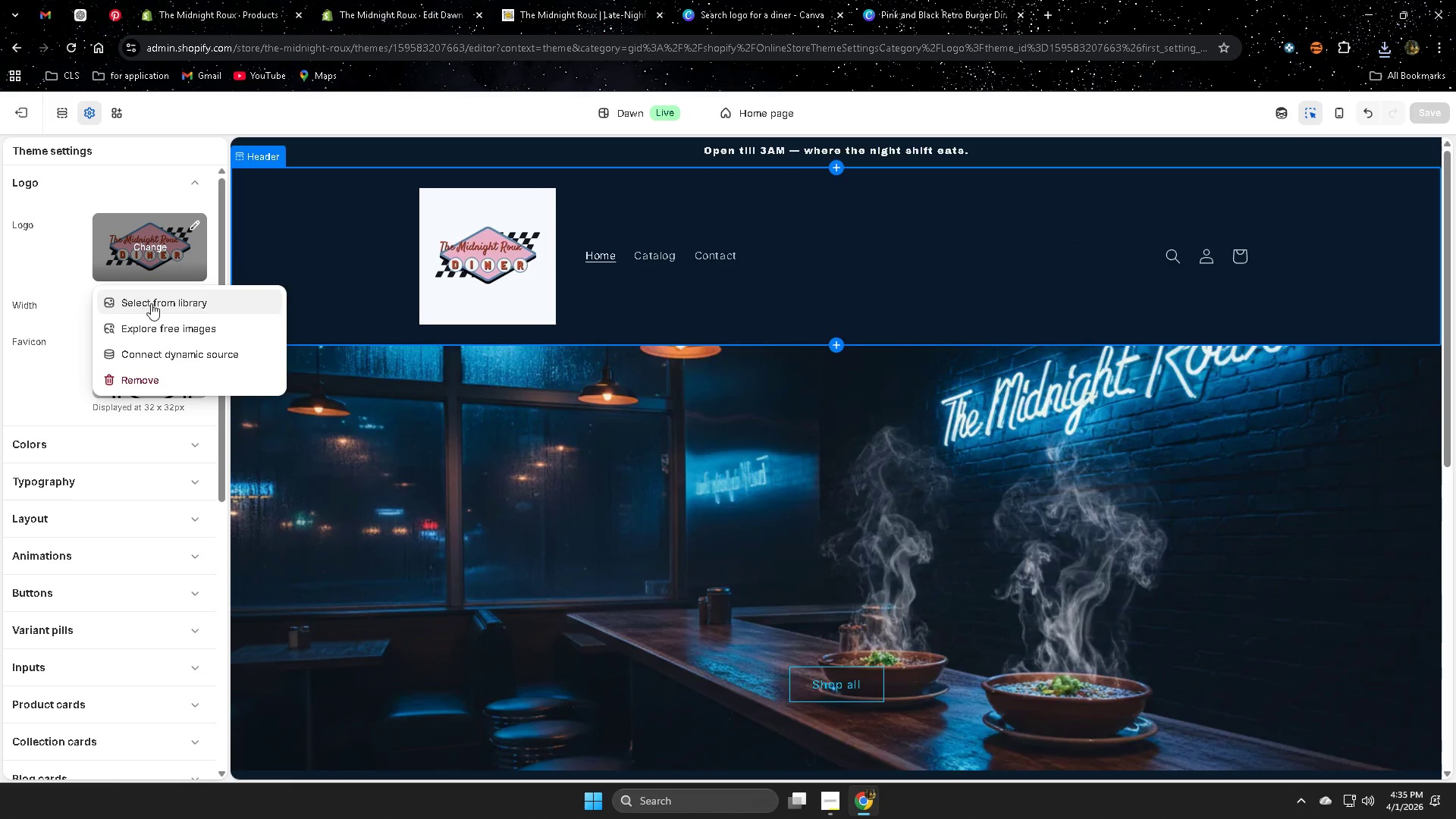 
left_click([162, 306])
 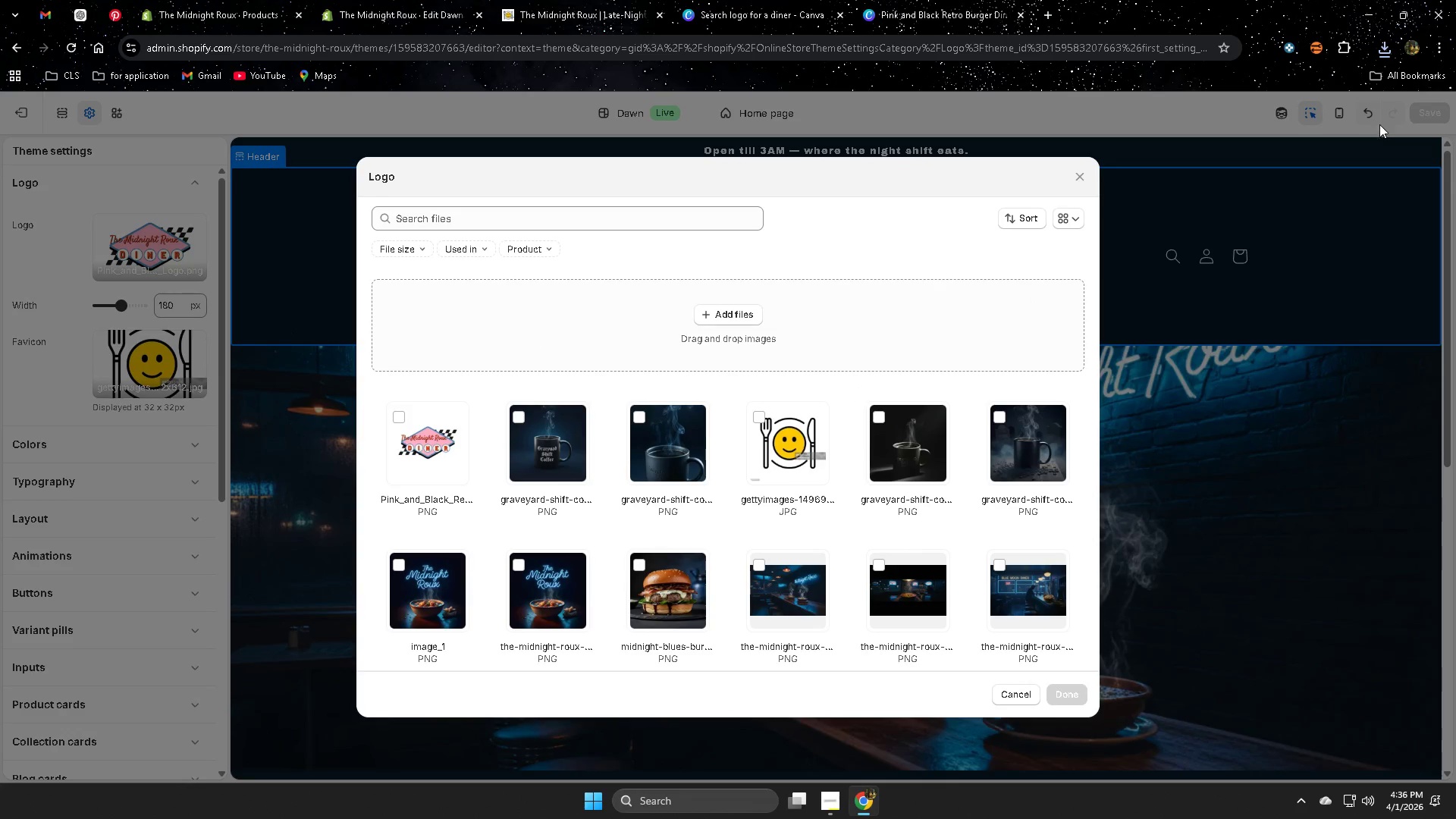 
left_click([1387, 48])
 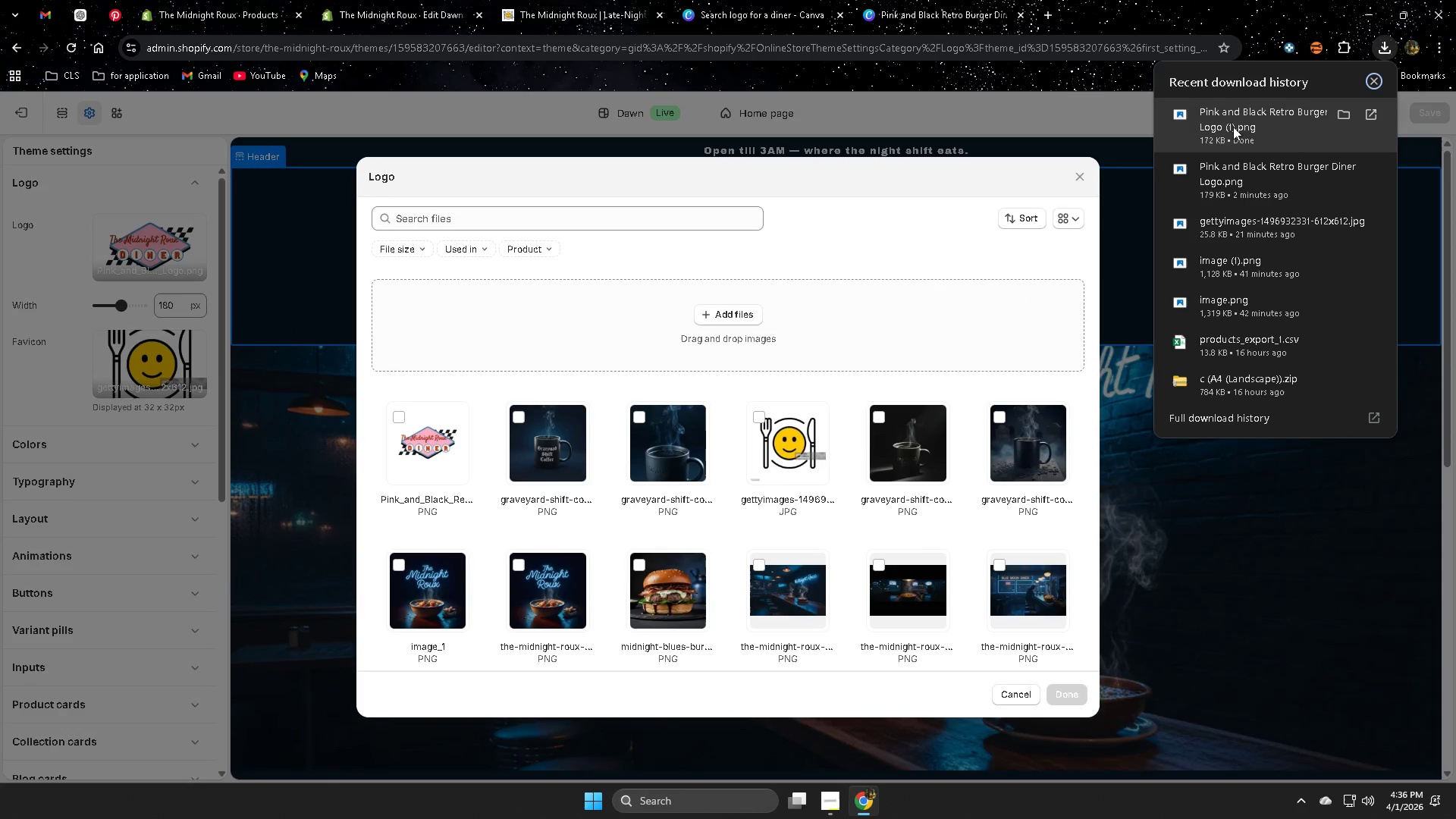 
left_click_drag(start_coordinate=[1238, 119], to_coordinate=[544, 440])
 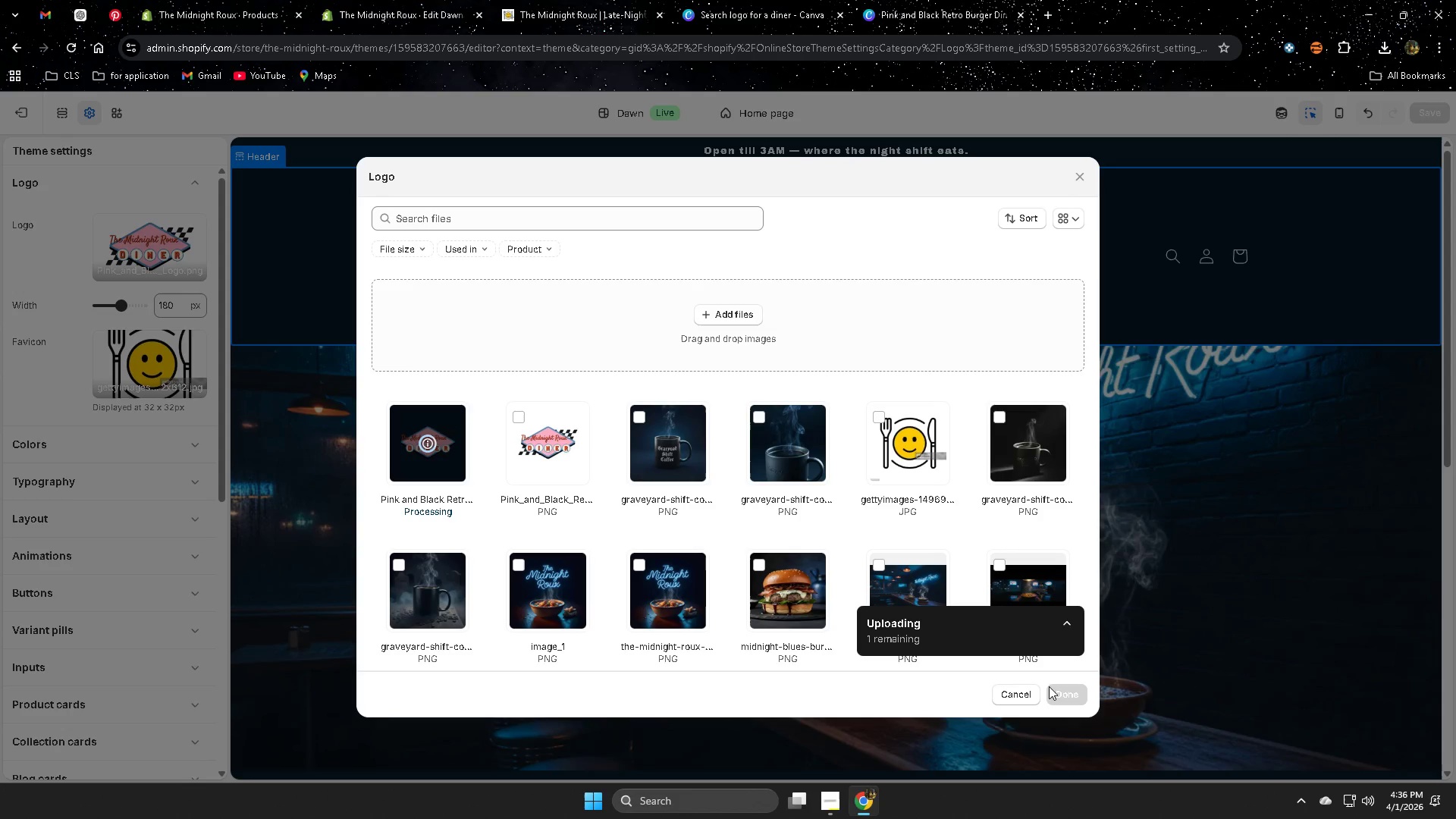 
wait(7.11)
 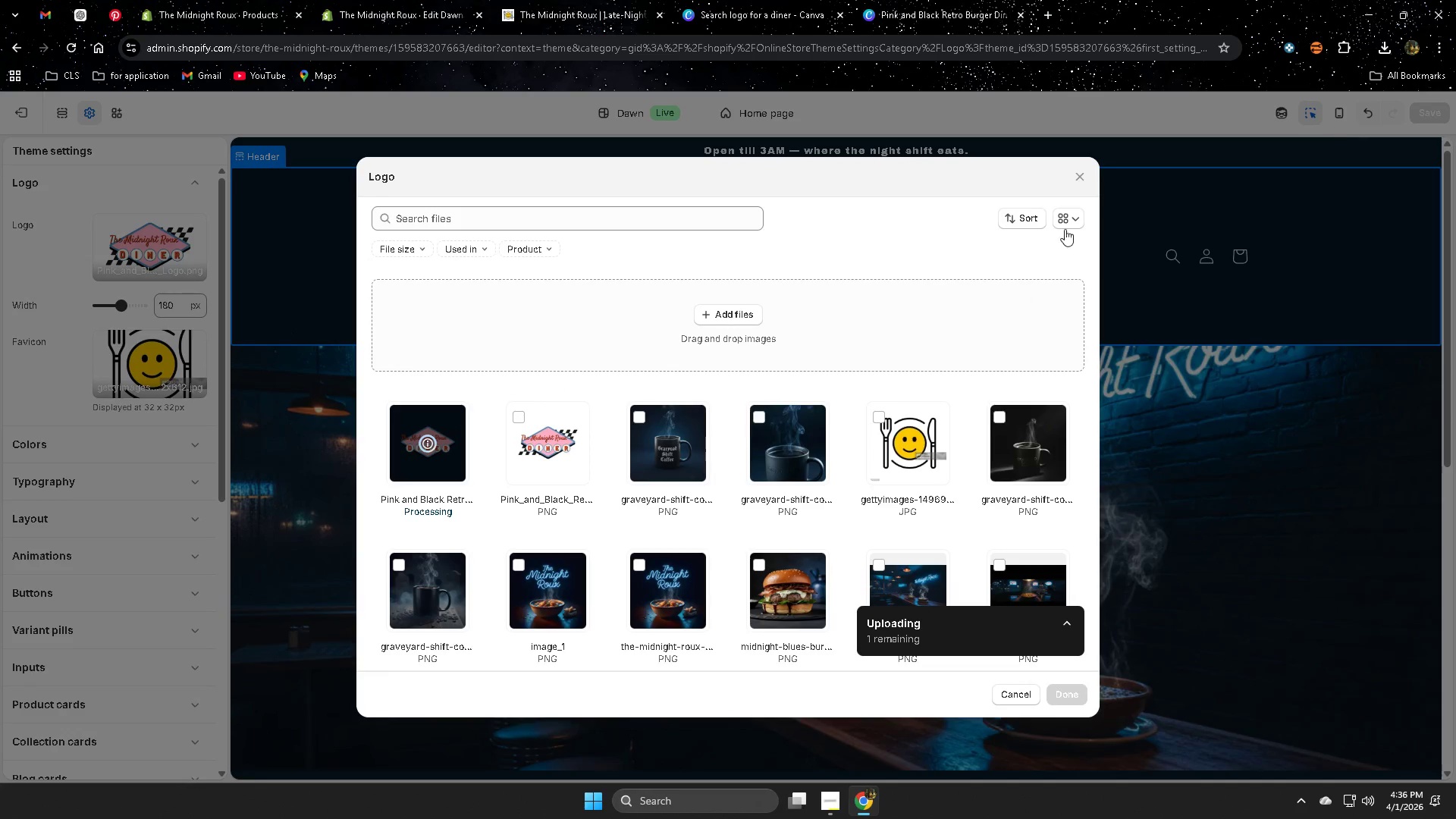 
left_click([1070, 698])
 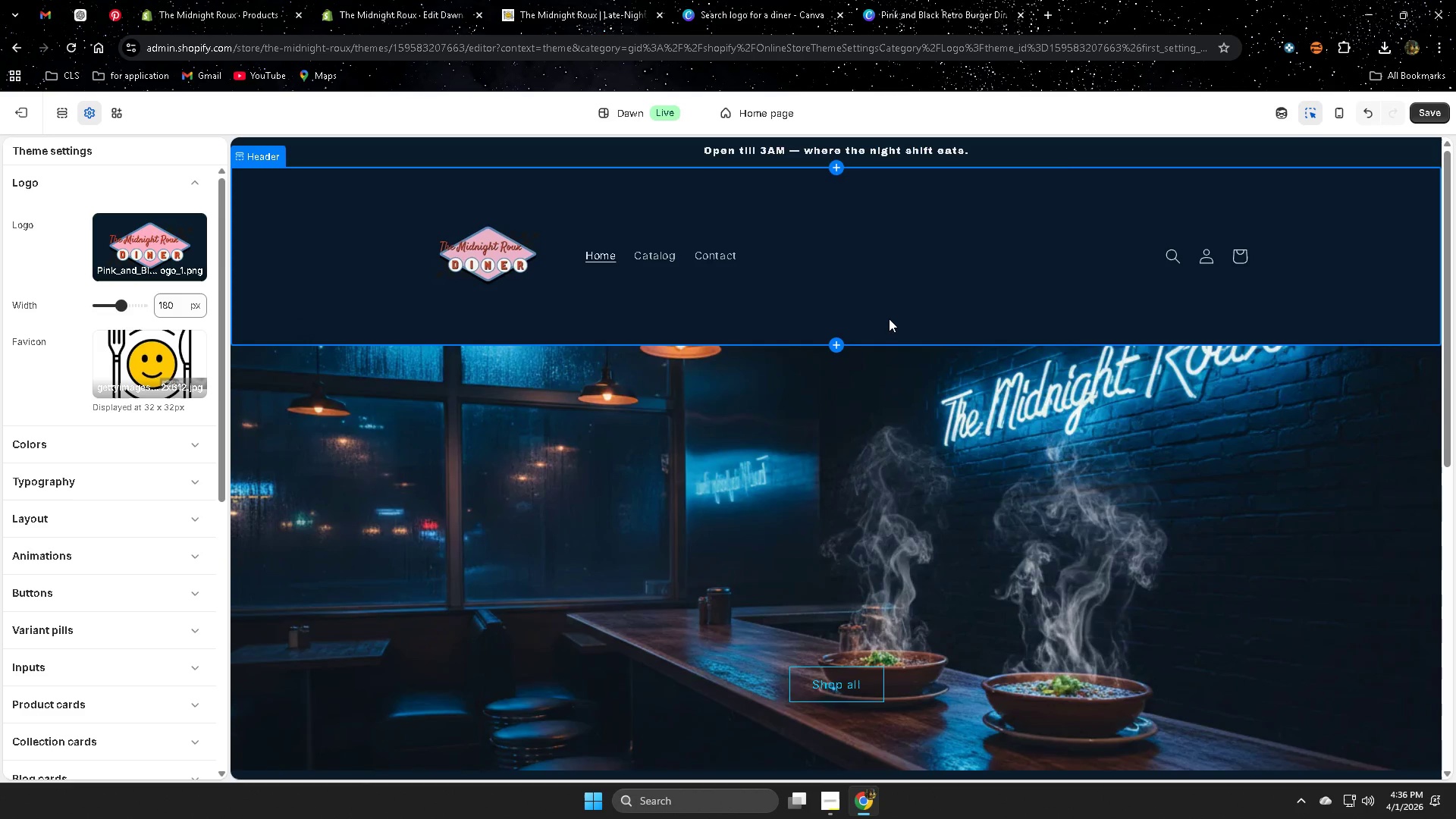 
wait(9.81)
 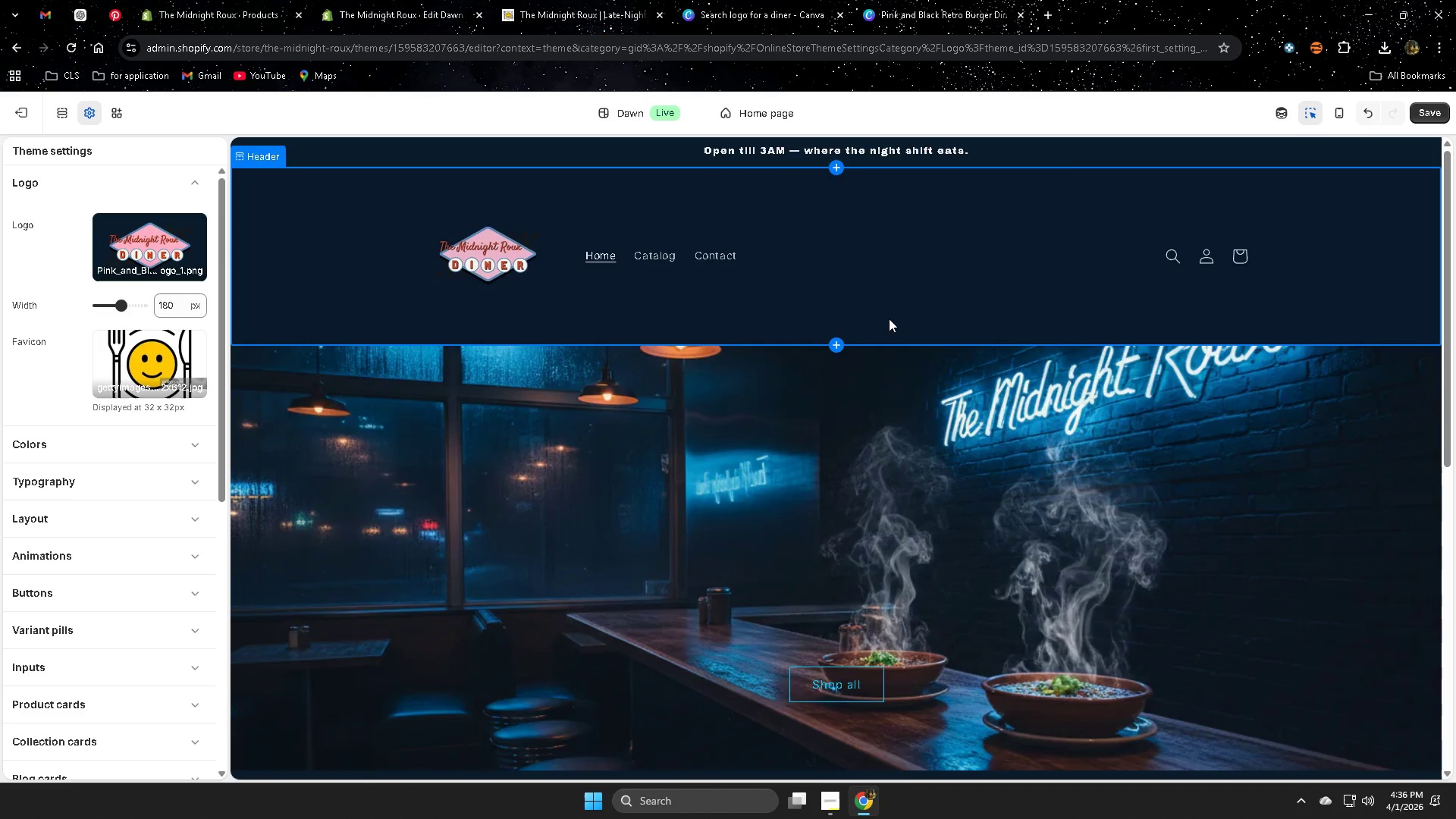 
left_click_drag(start_coordinate=[118, 306], to_coordinate=[172, 319])
 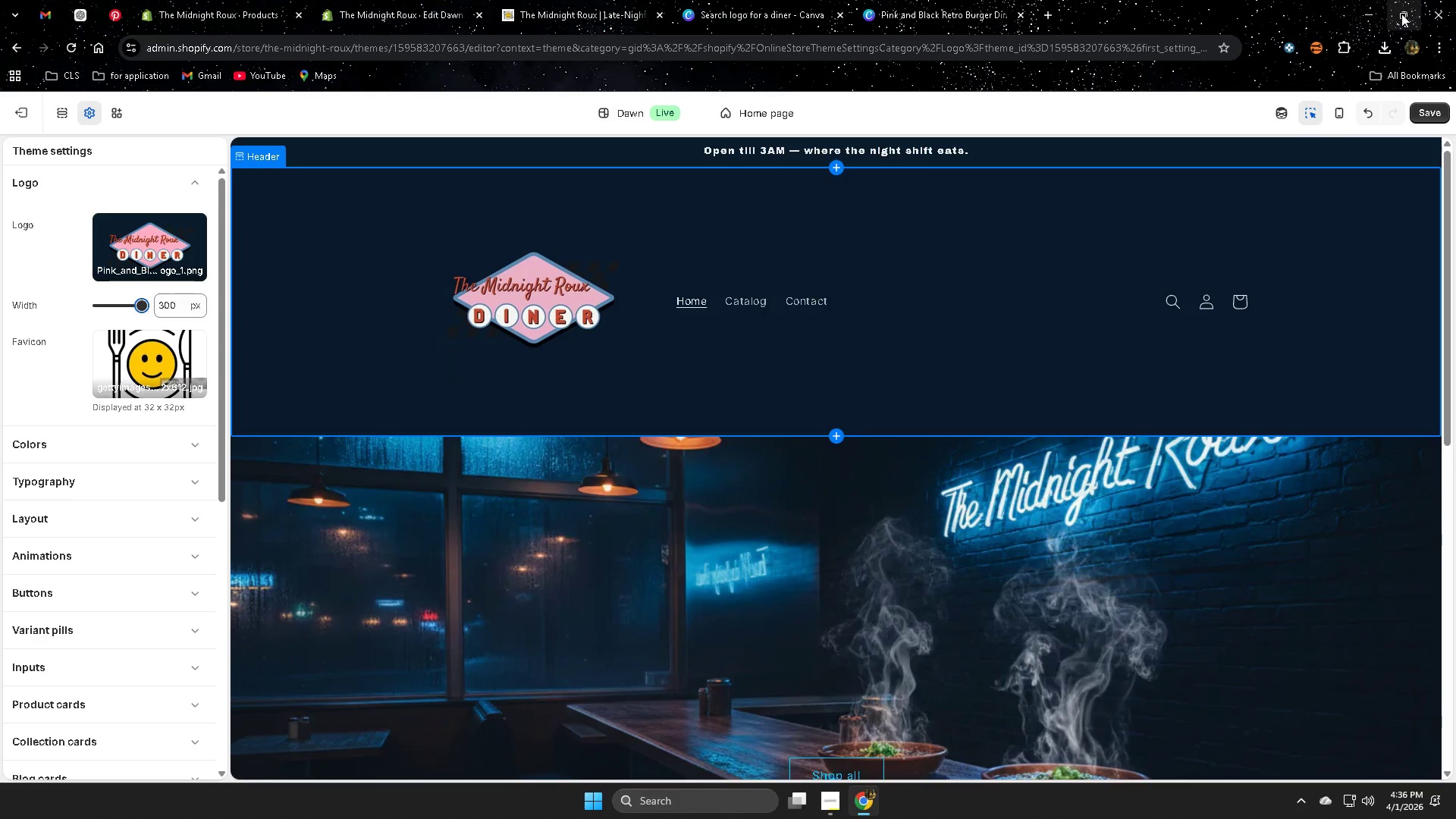 
wait(5.77)
 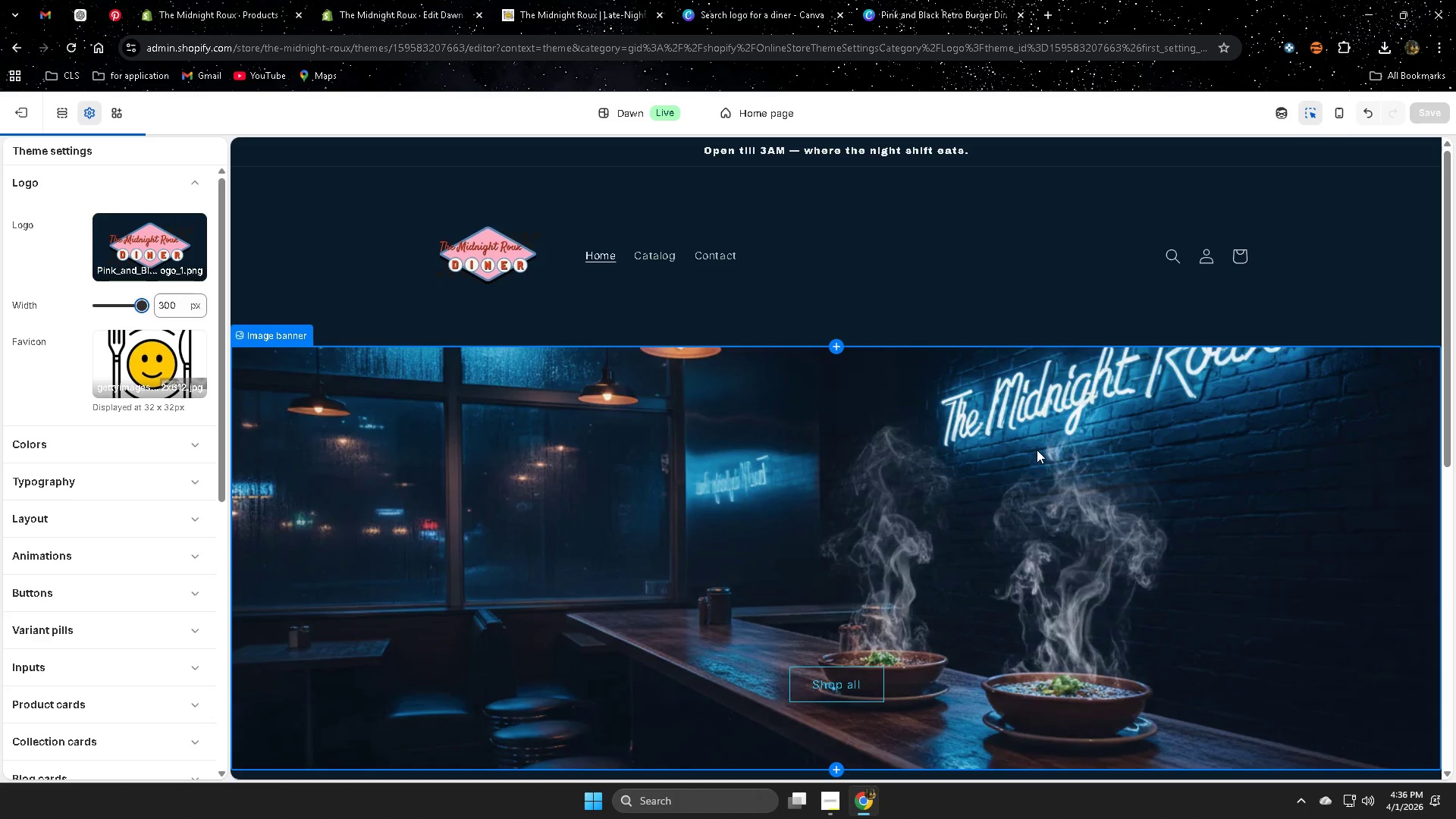 
scroll: coordinate [935, 414], scroll_direction: none, amount: 0.0
 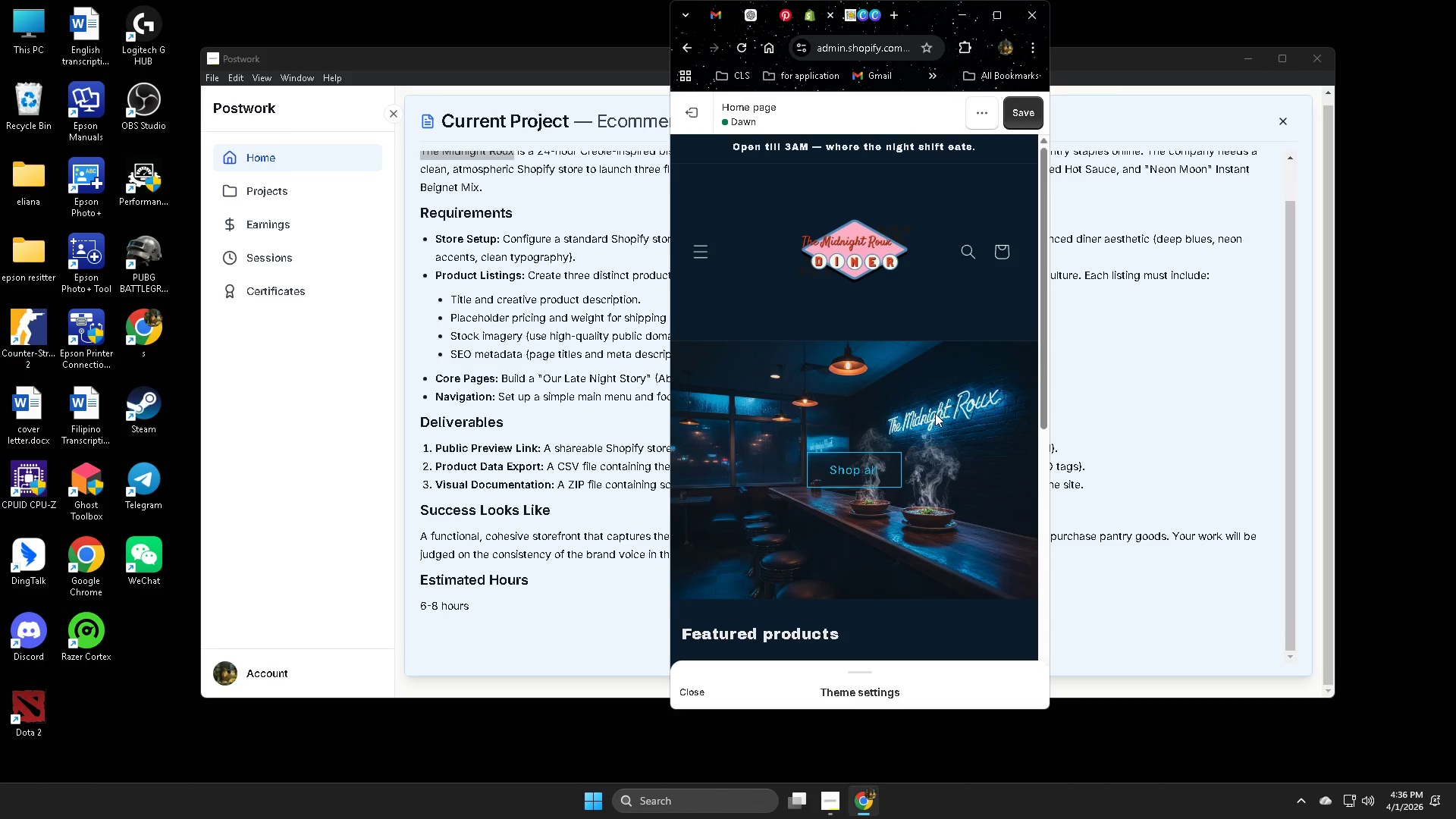 
scroll: coordinate [935, 413], scroll_direction: down, amount: 1.0
 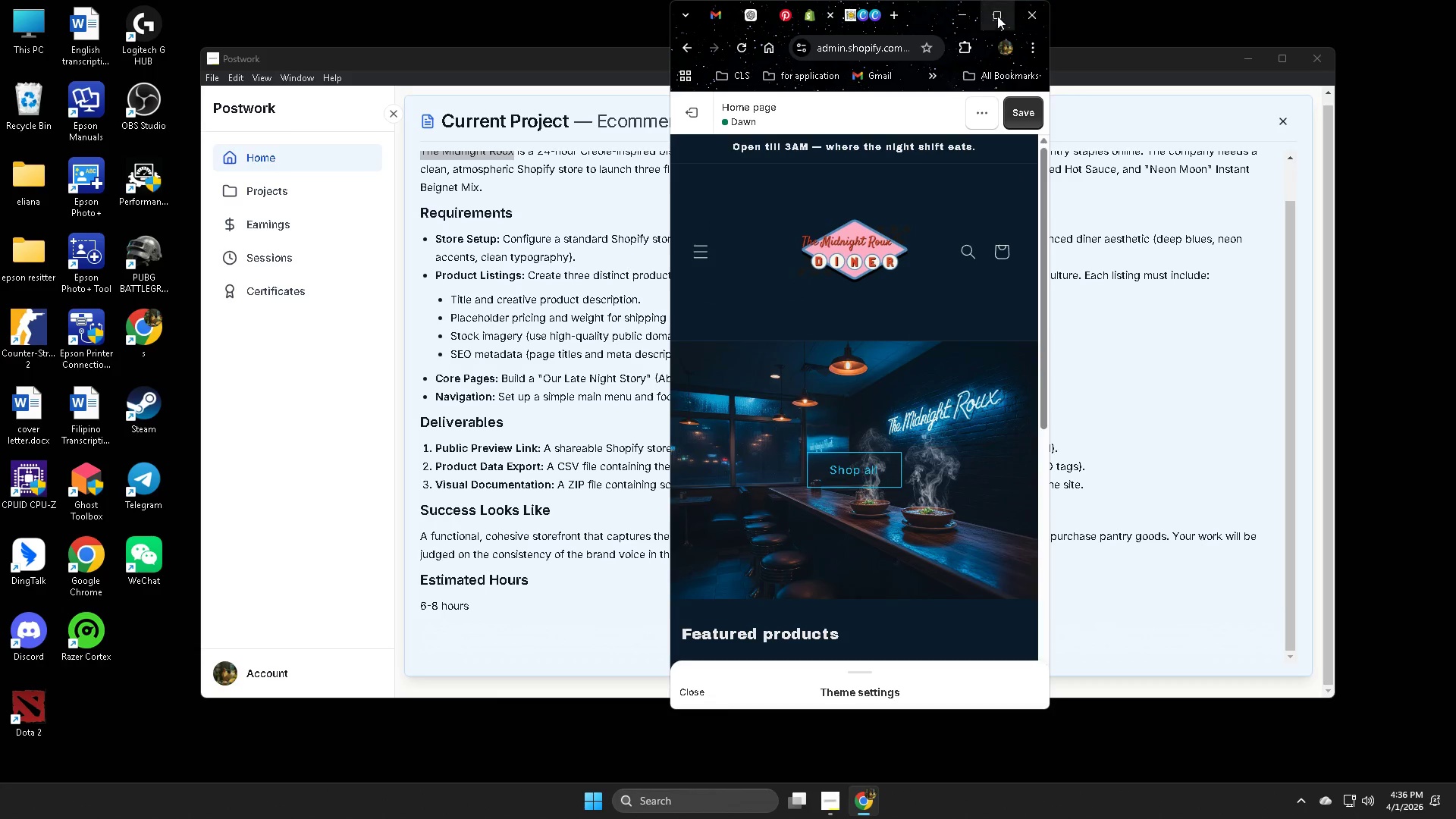 
left_click([997, 16])
 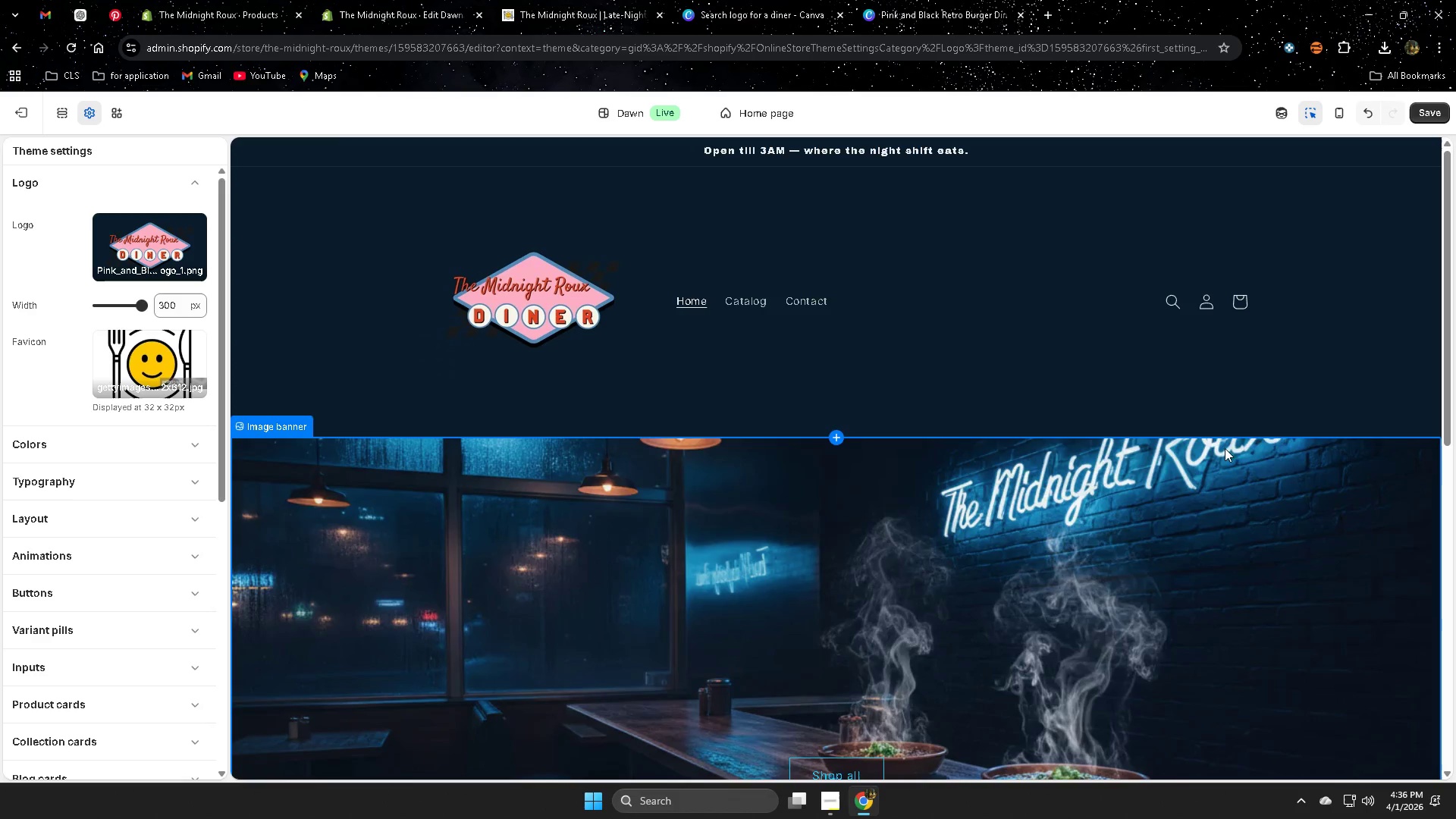 
scroll: coordinate [1362, 504], scroll_direction: down, amount: 13.0
 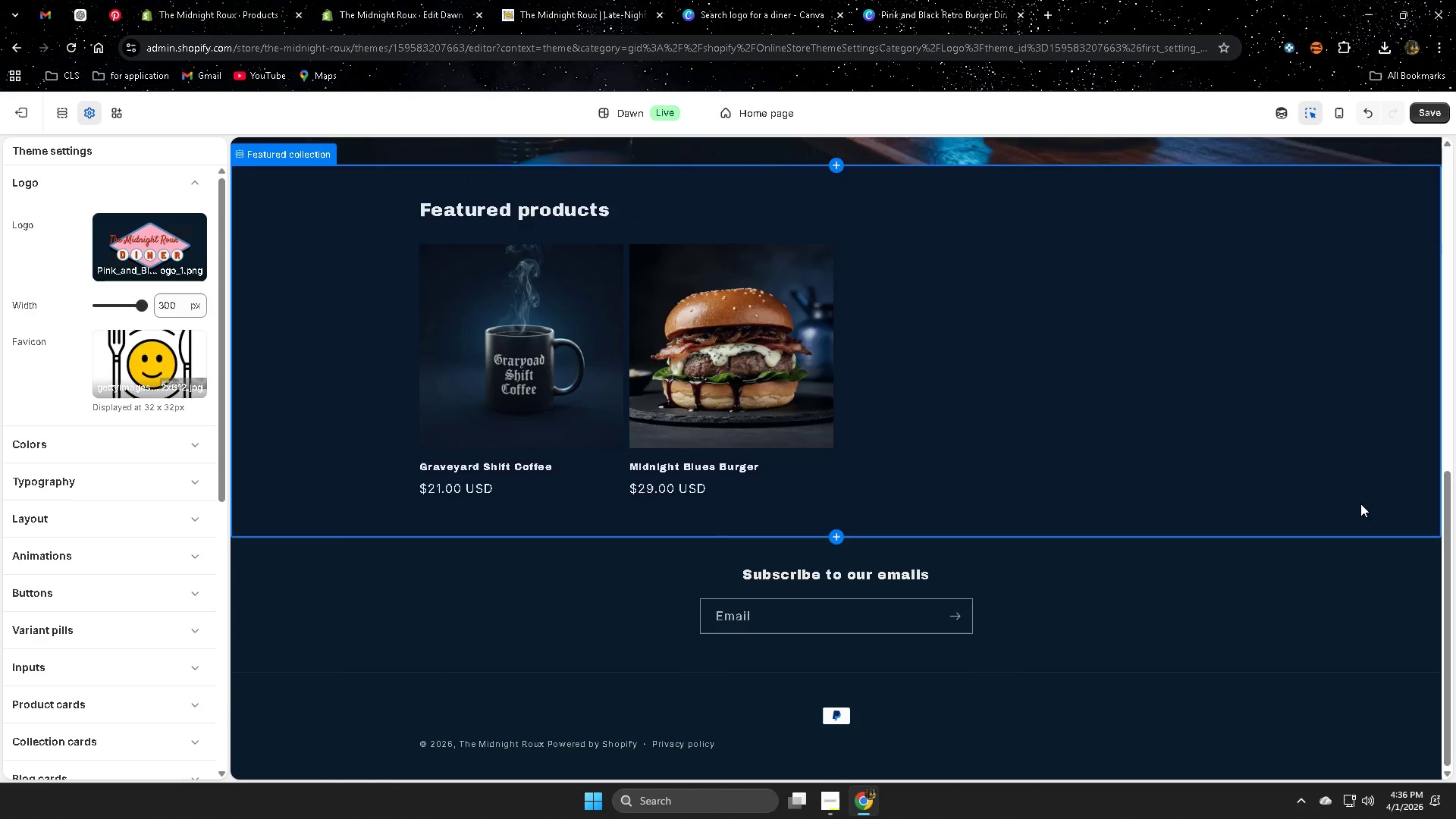 
scroll: coordinate [1358, 504], scroll_direction: up, amount: 11.0
 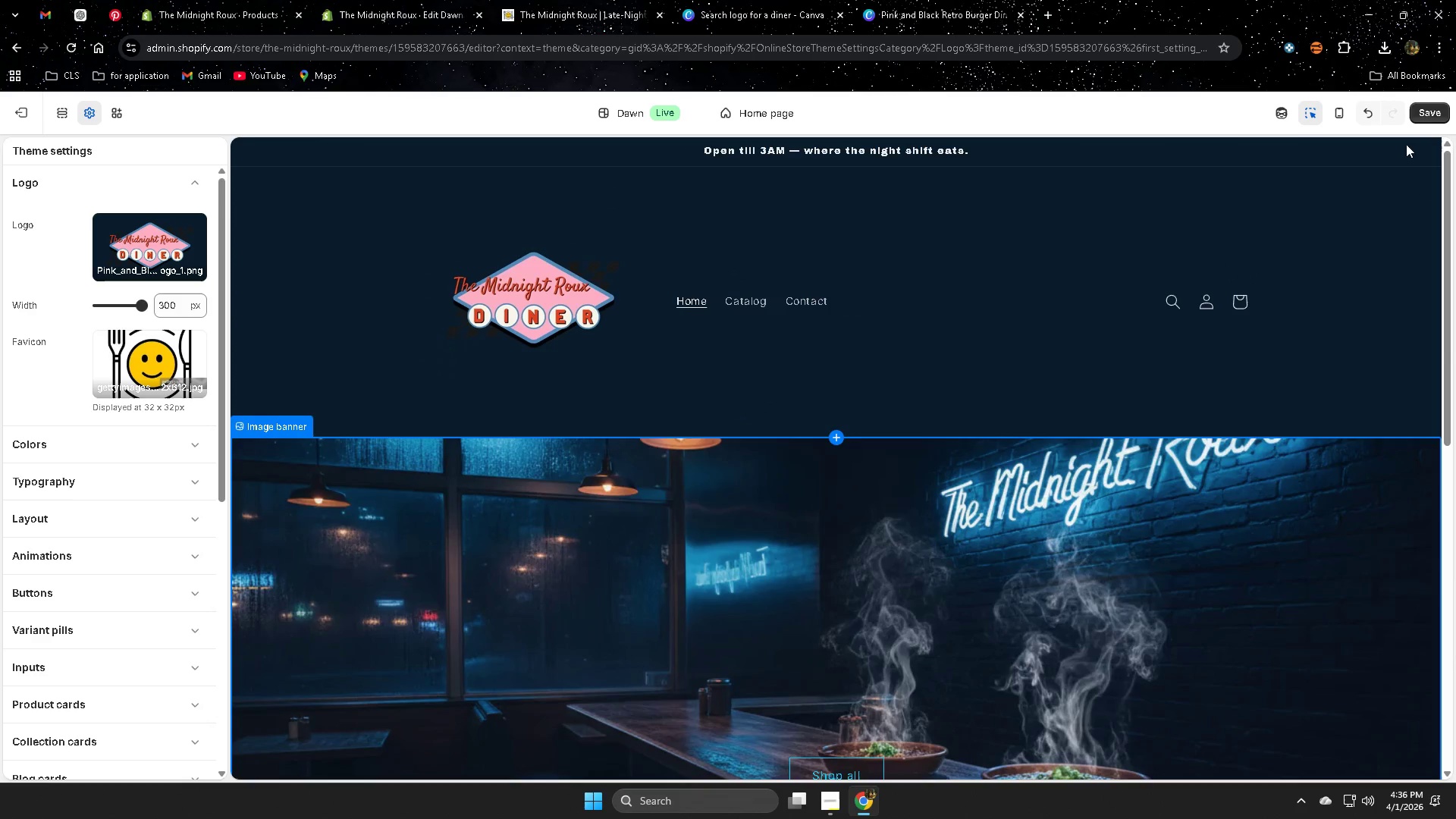 
left_click([1432, 113])
 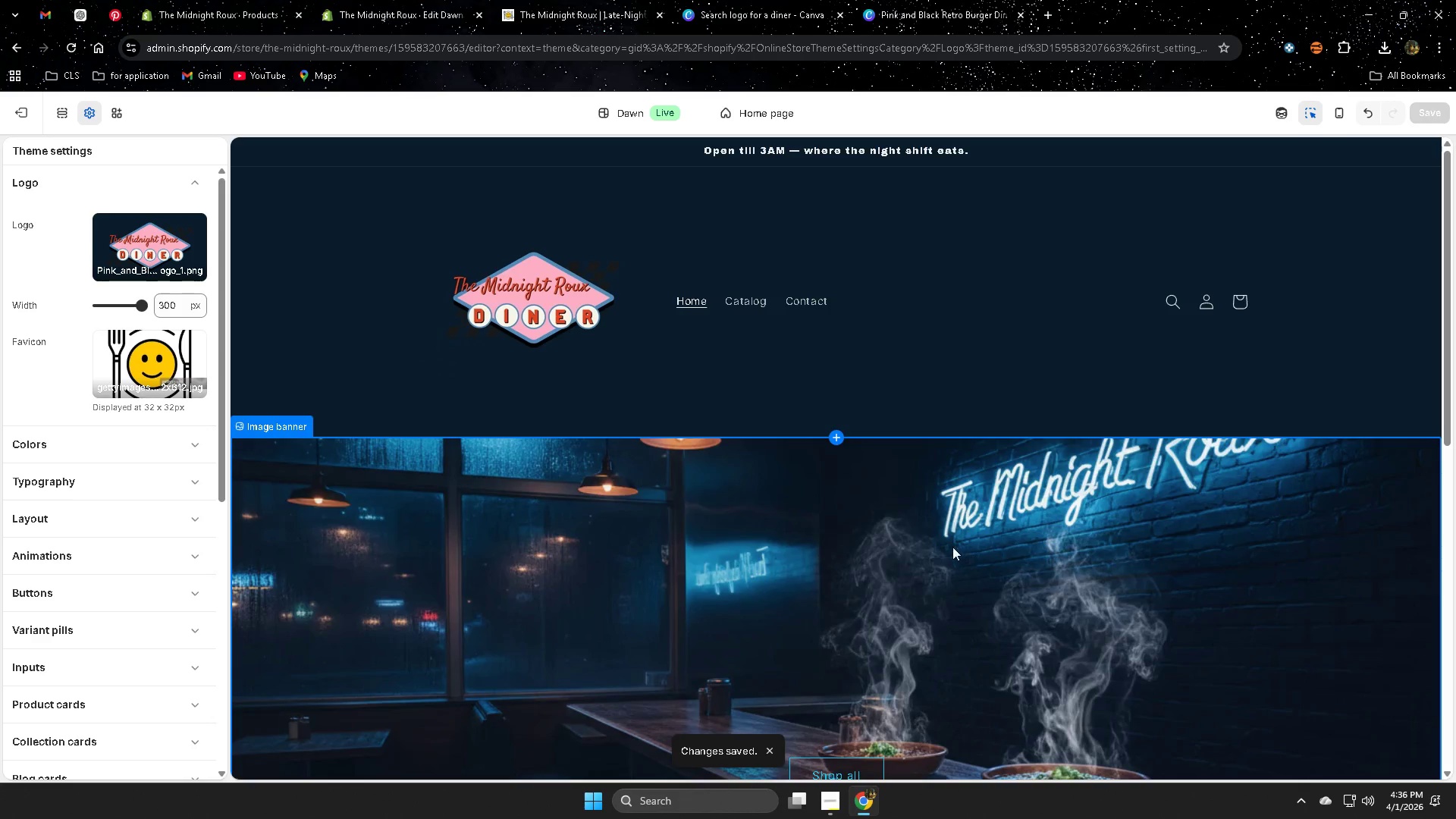 
wait(5.05)
 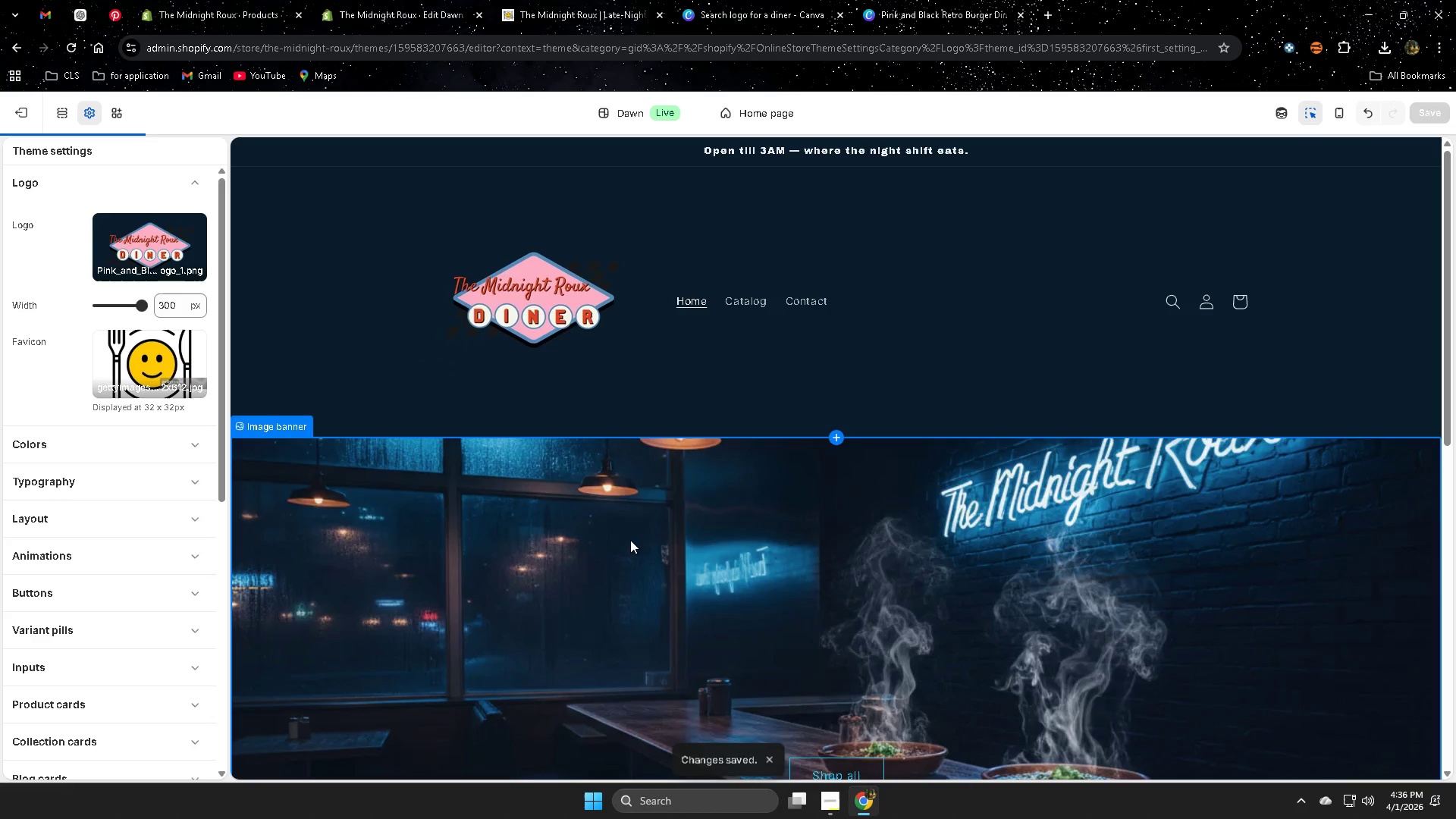 
scroll: coordinate [946, 535], scroll_direction: down, amount: 7.0
 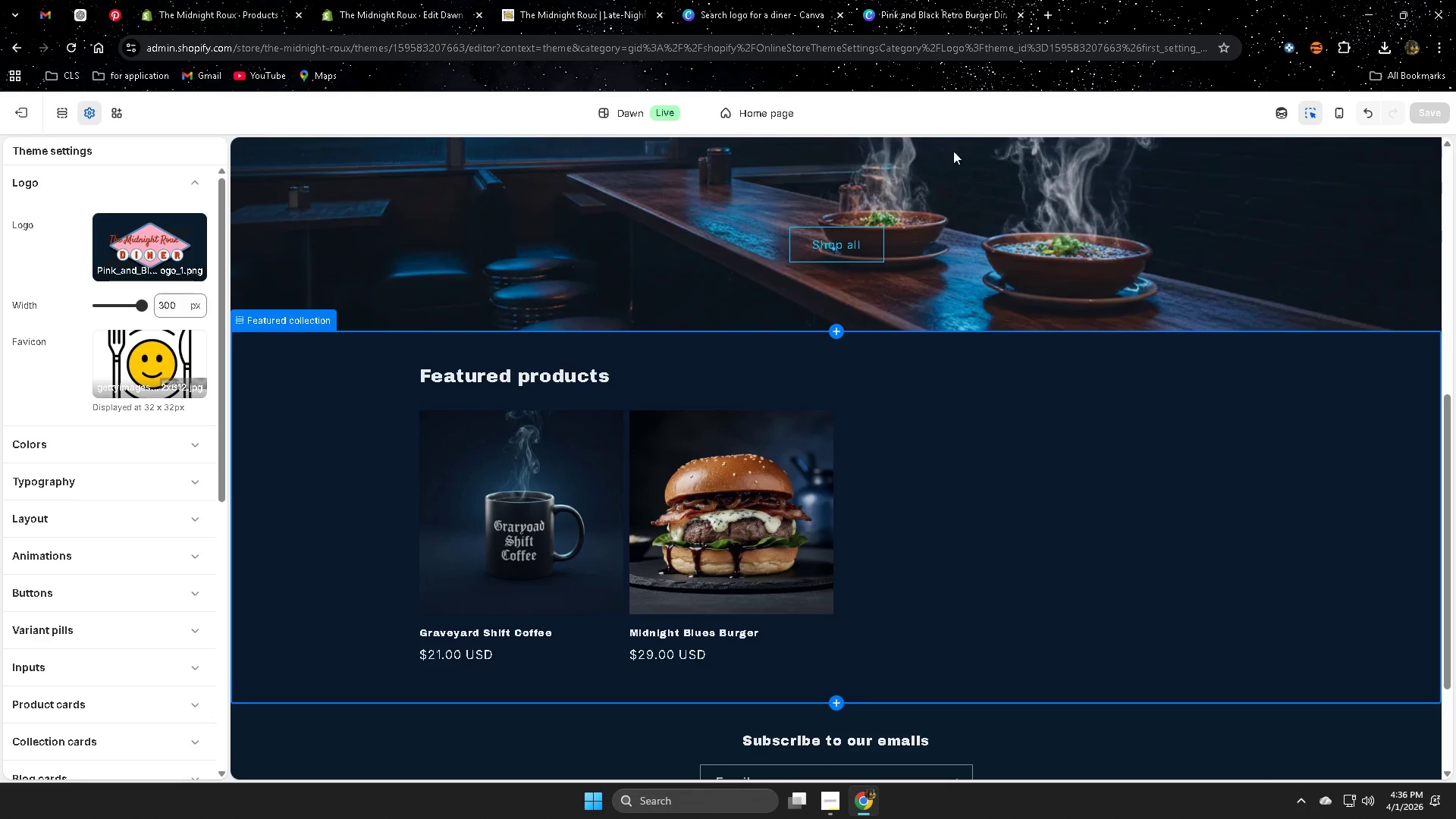 
left_click([971, 5])
 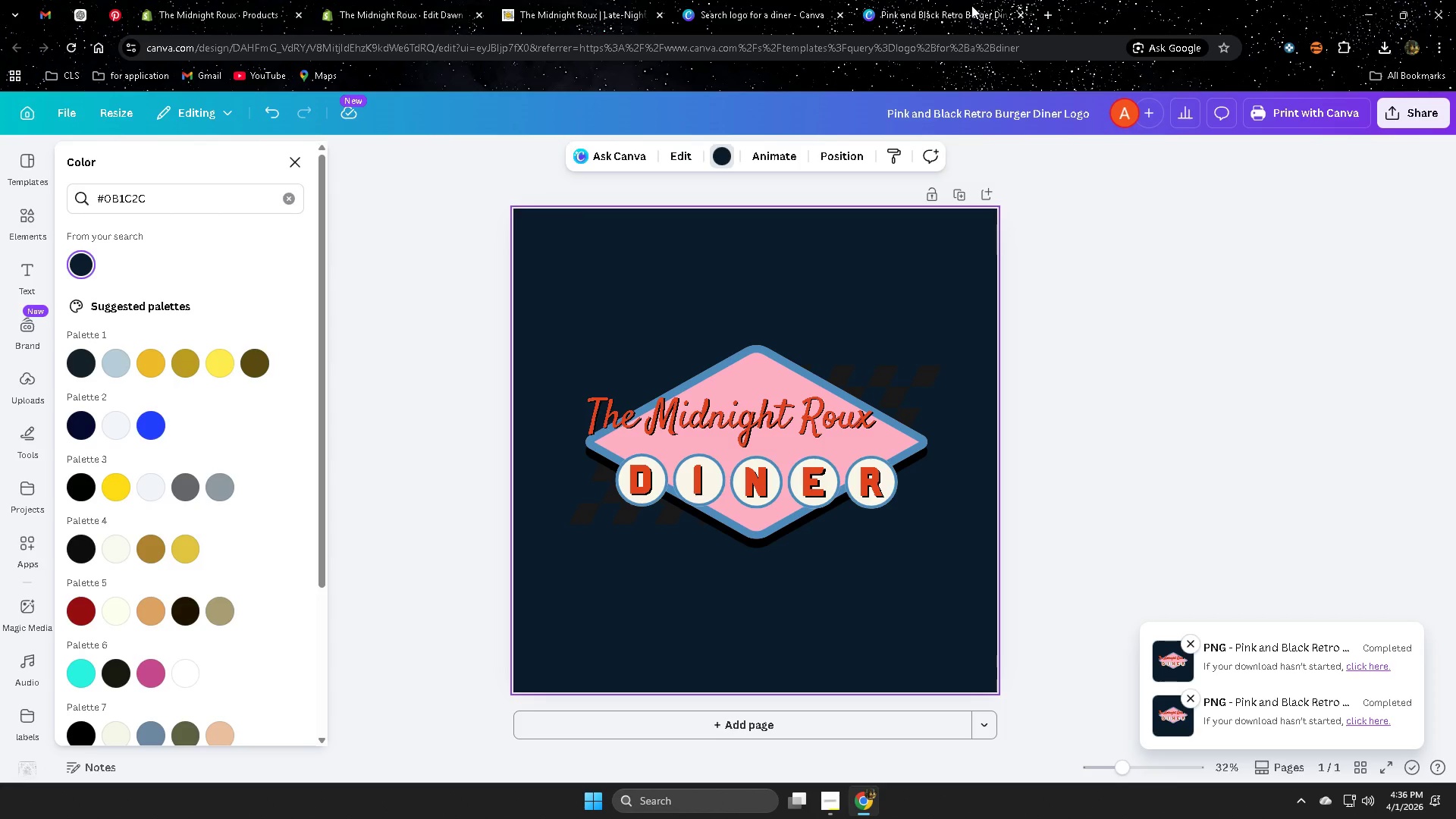 
key(Control+W)
 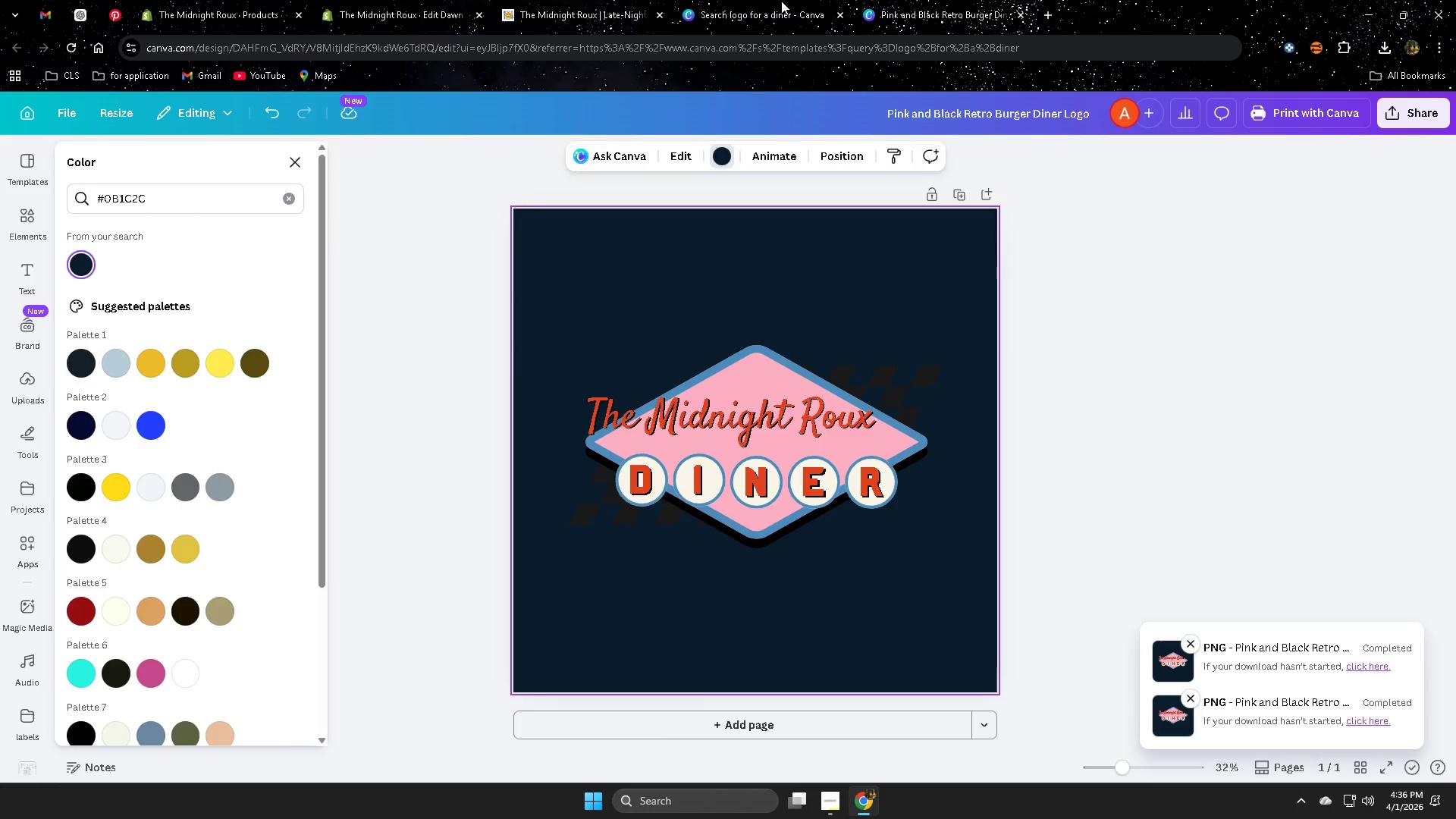 
left_click([781, 1])
 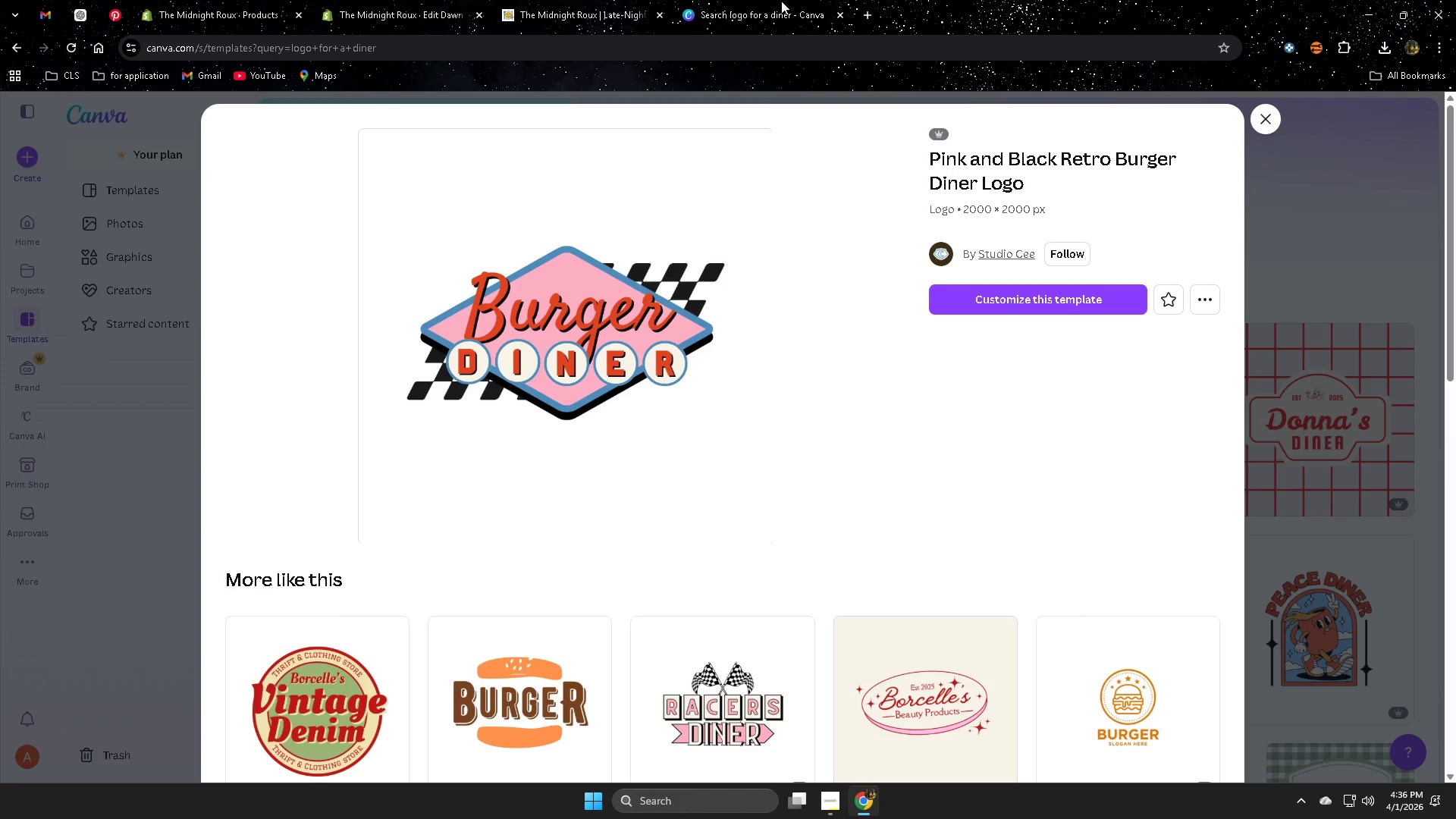 
key(Control+ControlLeft)
 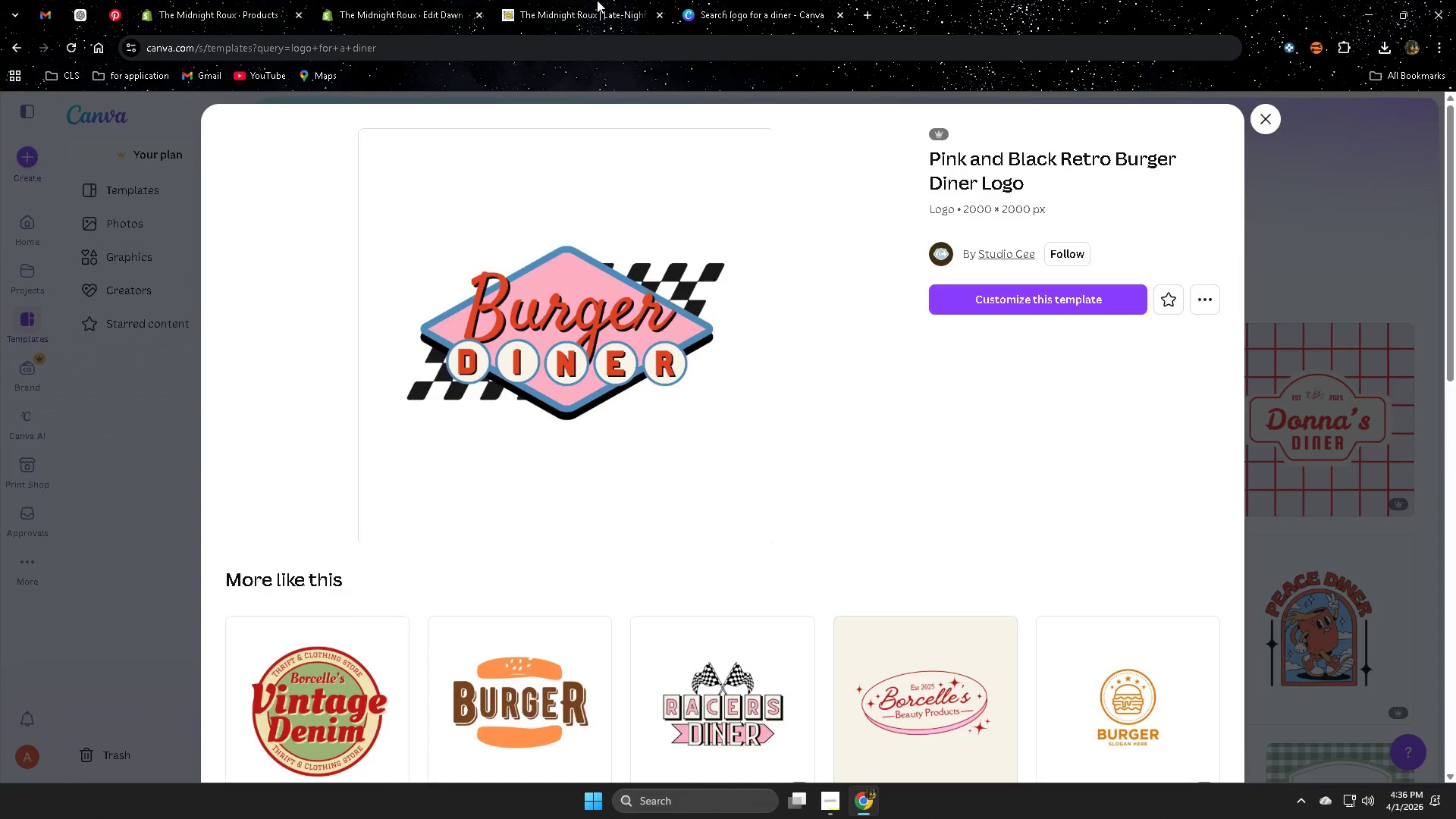 
key(Control+W)
 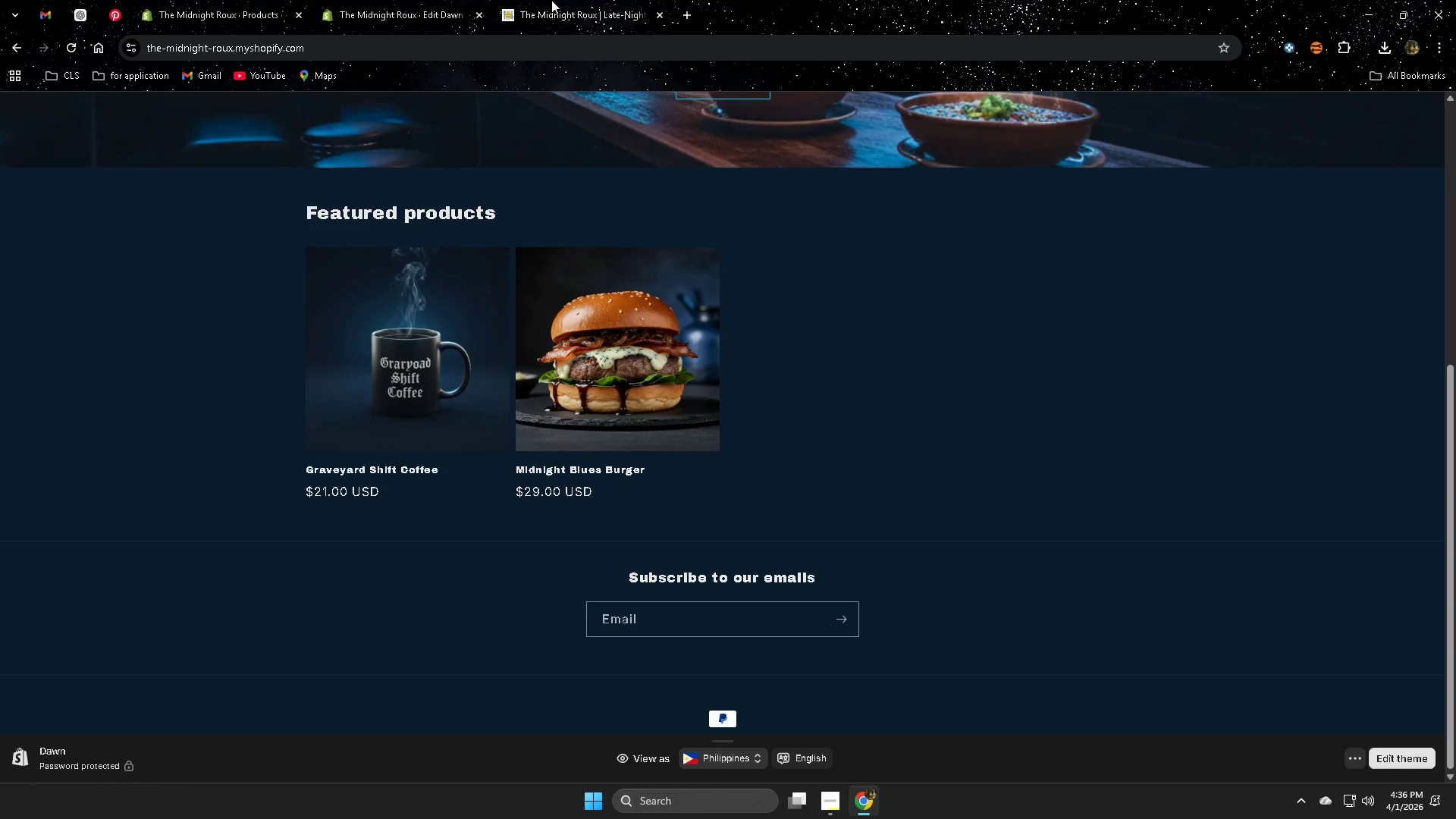 
left_click([551, 0])
 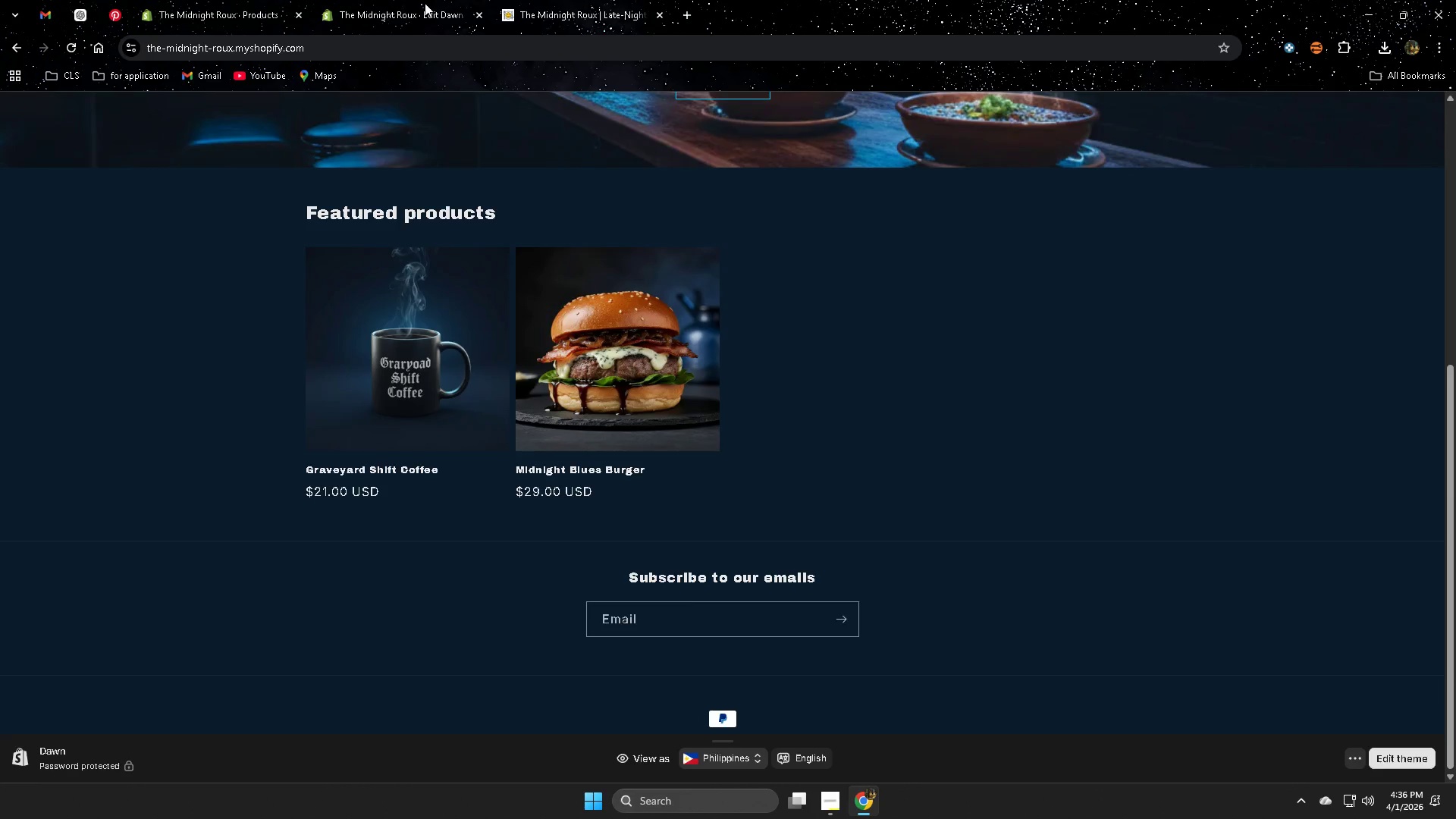 
left_click([425, 3])
 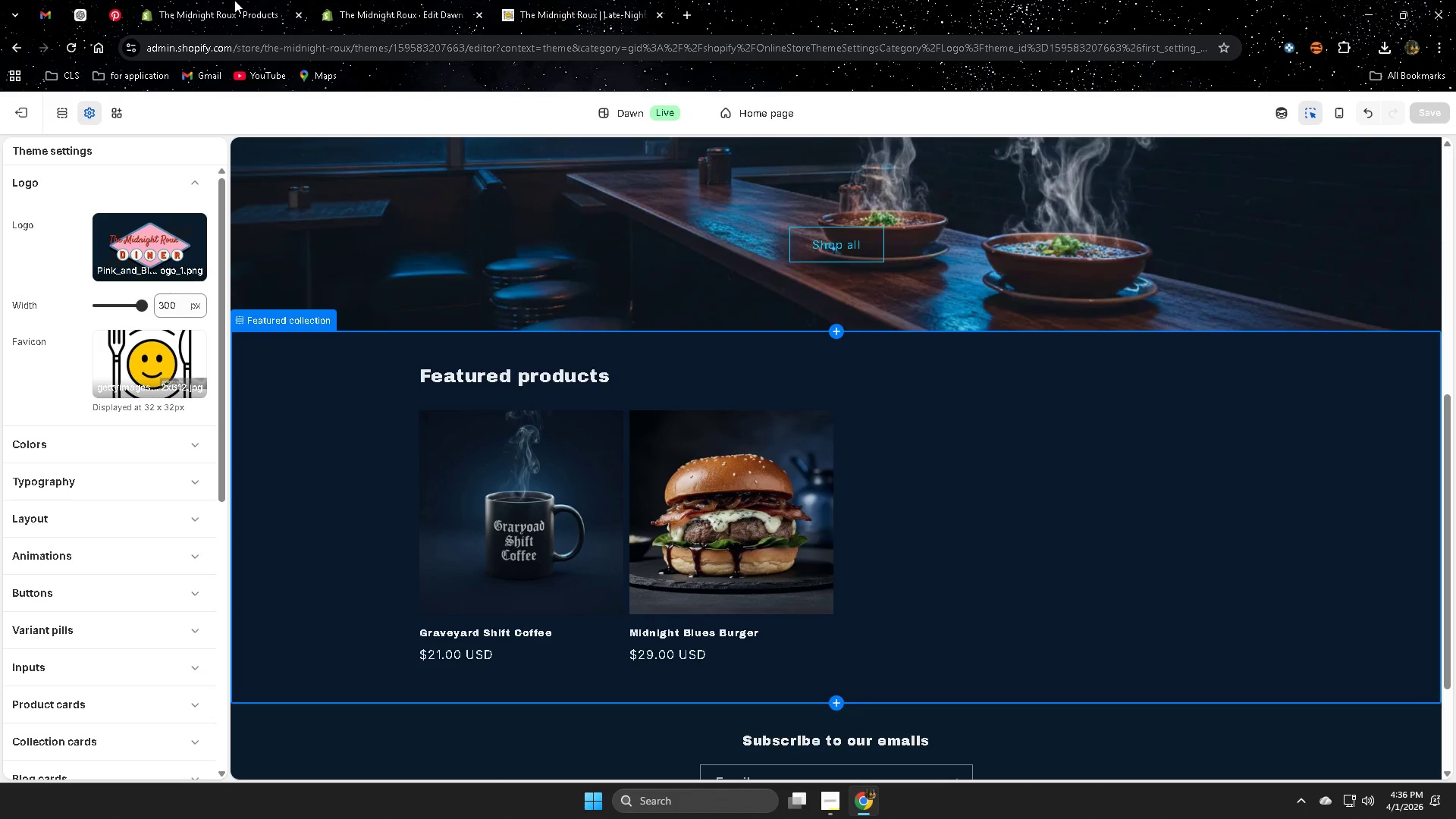 
left_click([228, 0])
 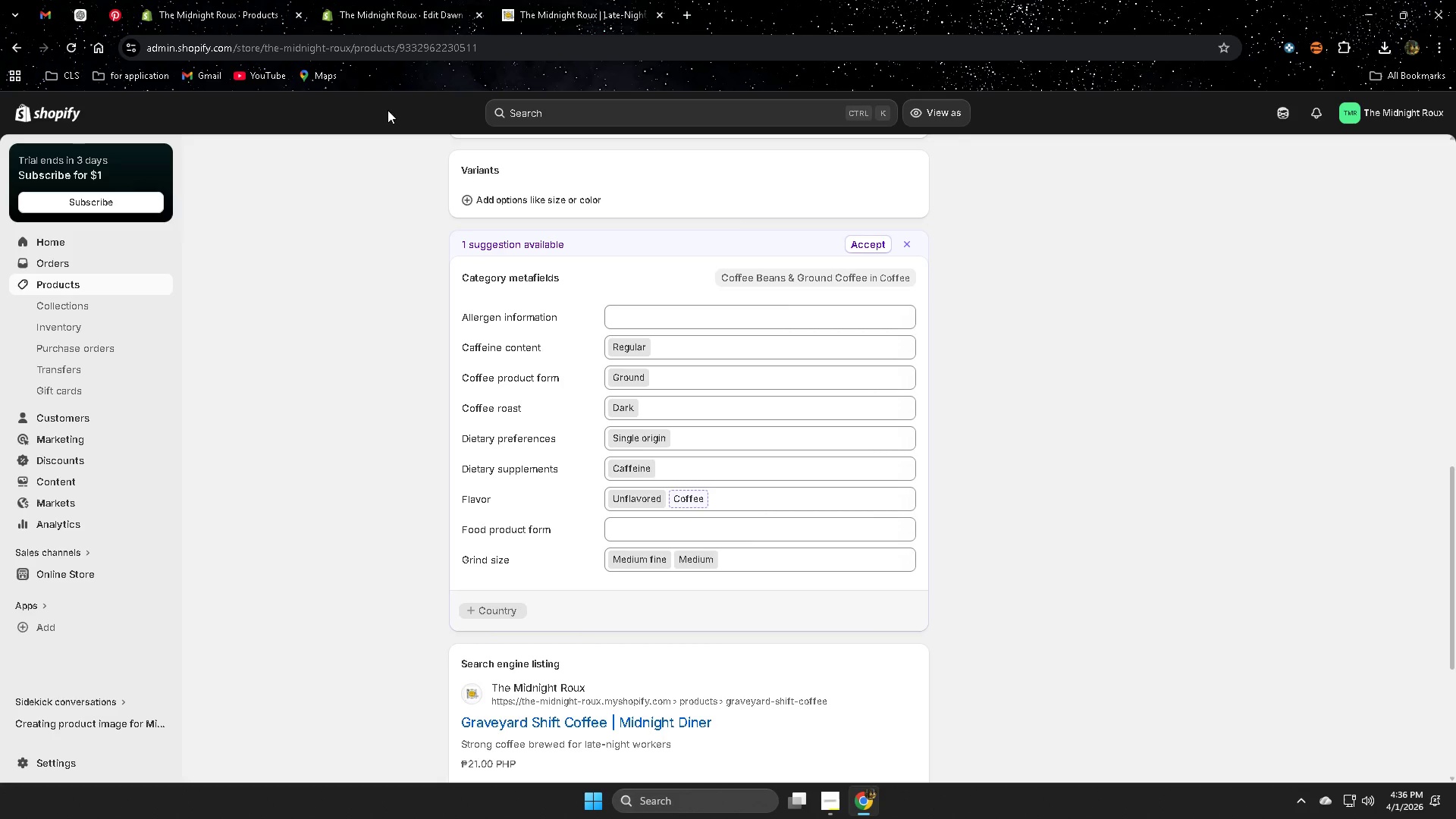 
scroll: coordinate [369, 487], scroll_direction: up, amount: 14.0
 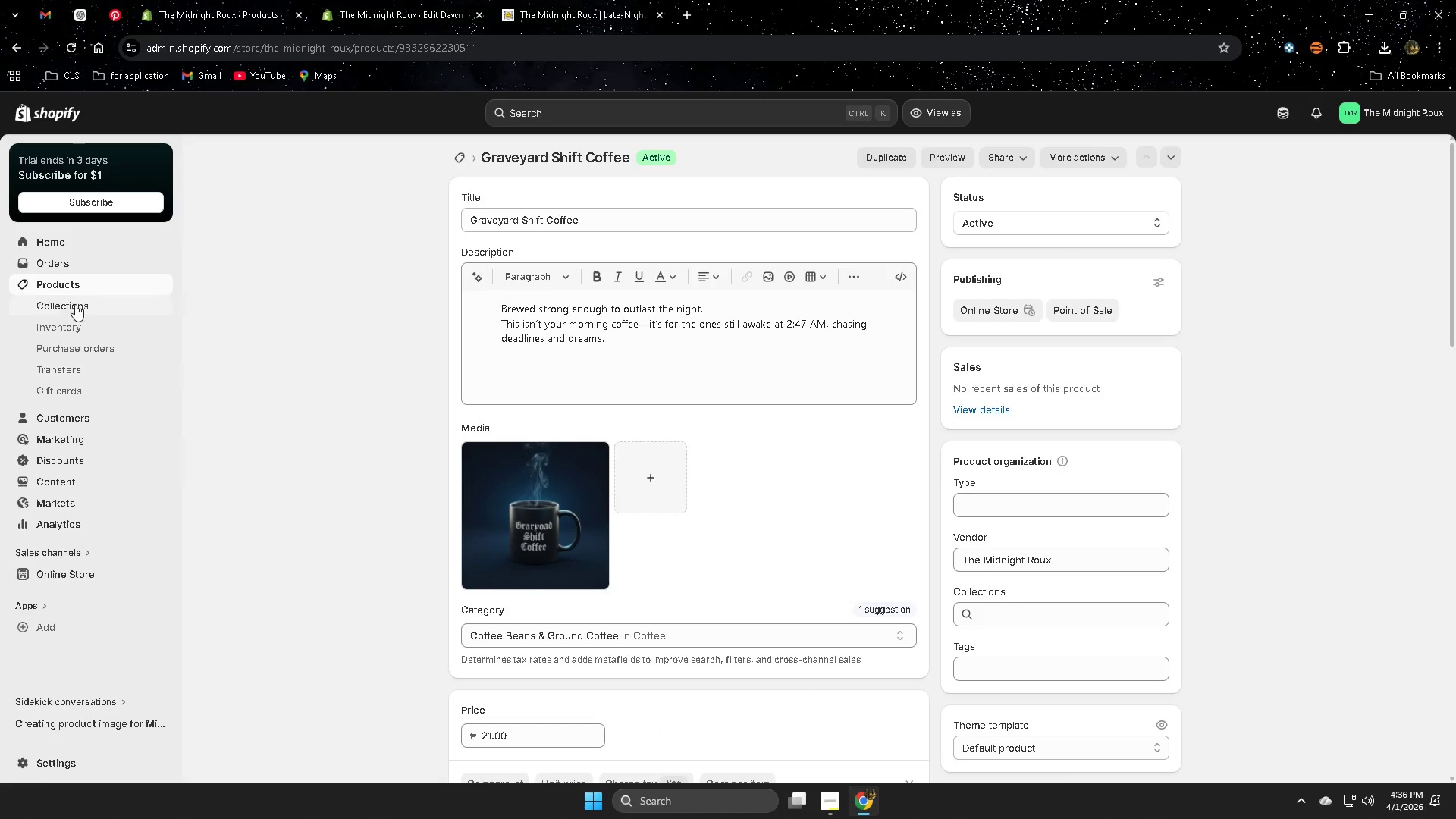 
mouse_move([93, 300])
 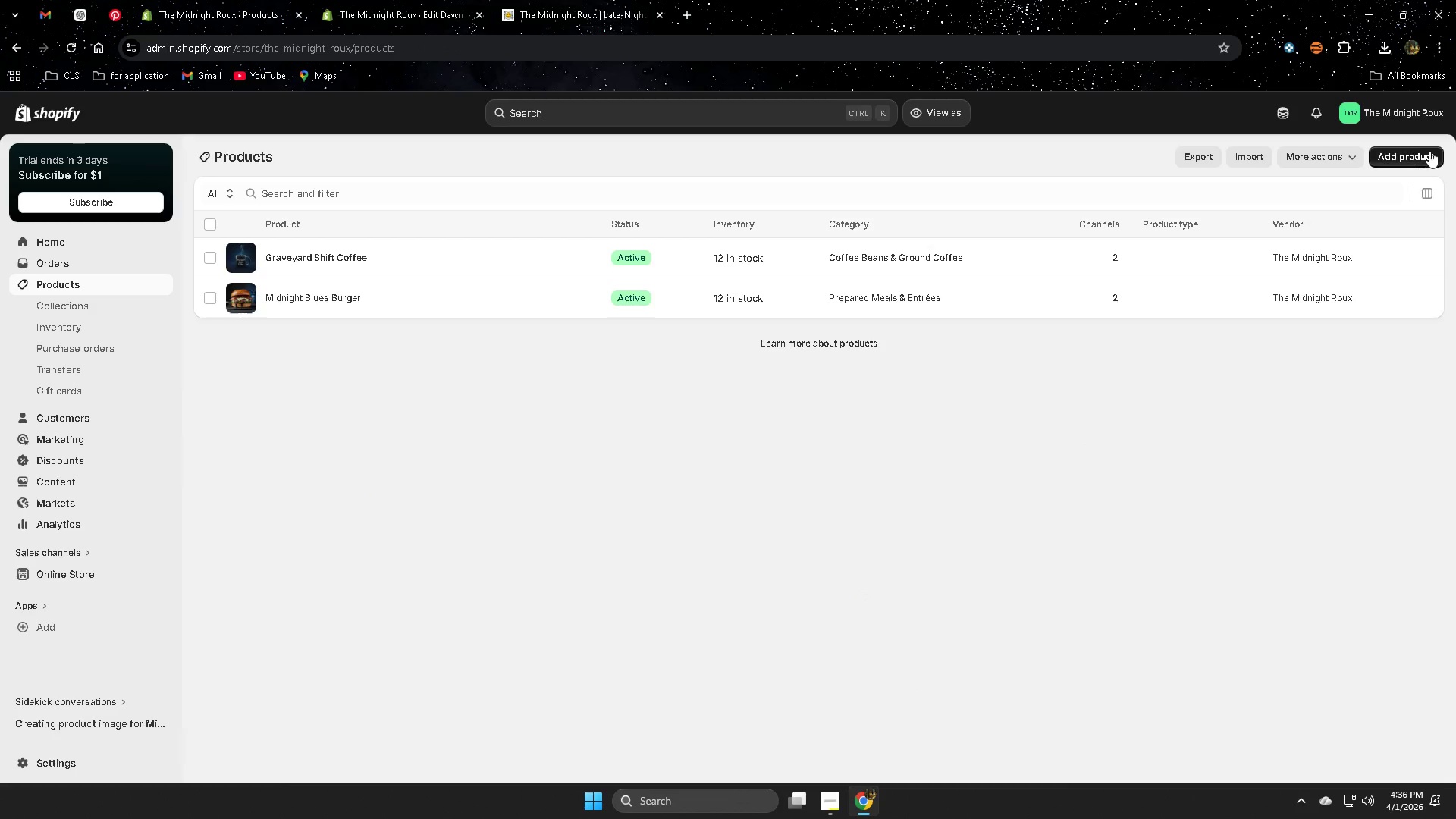 
left_click([1424, 154])
 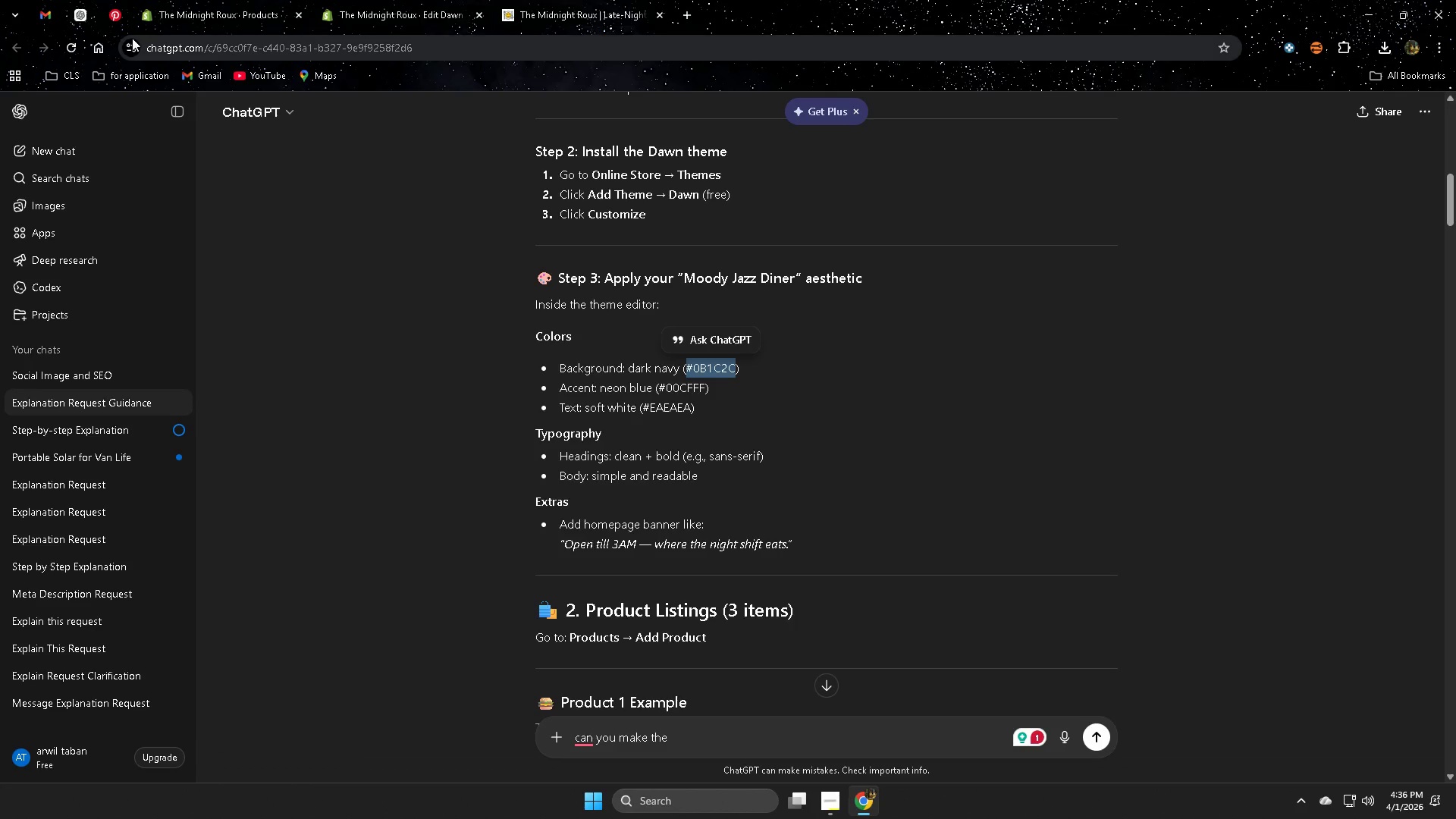 
left_click([1268, 350])
 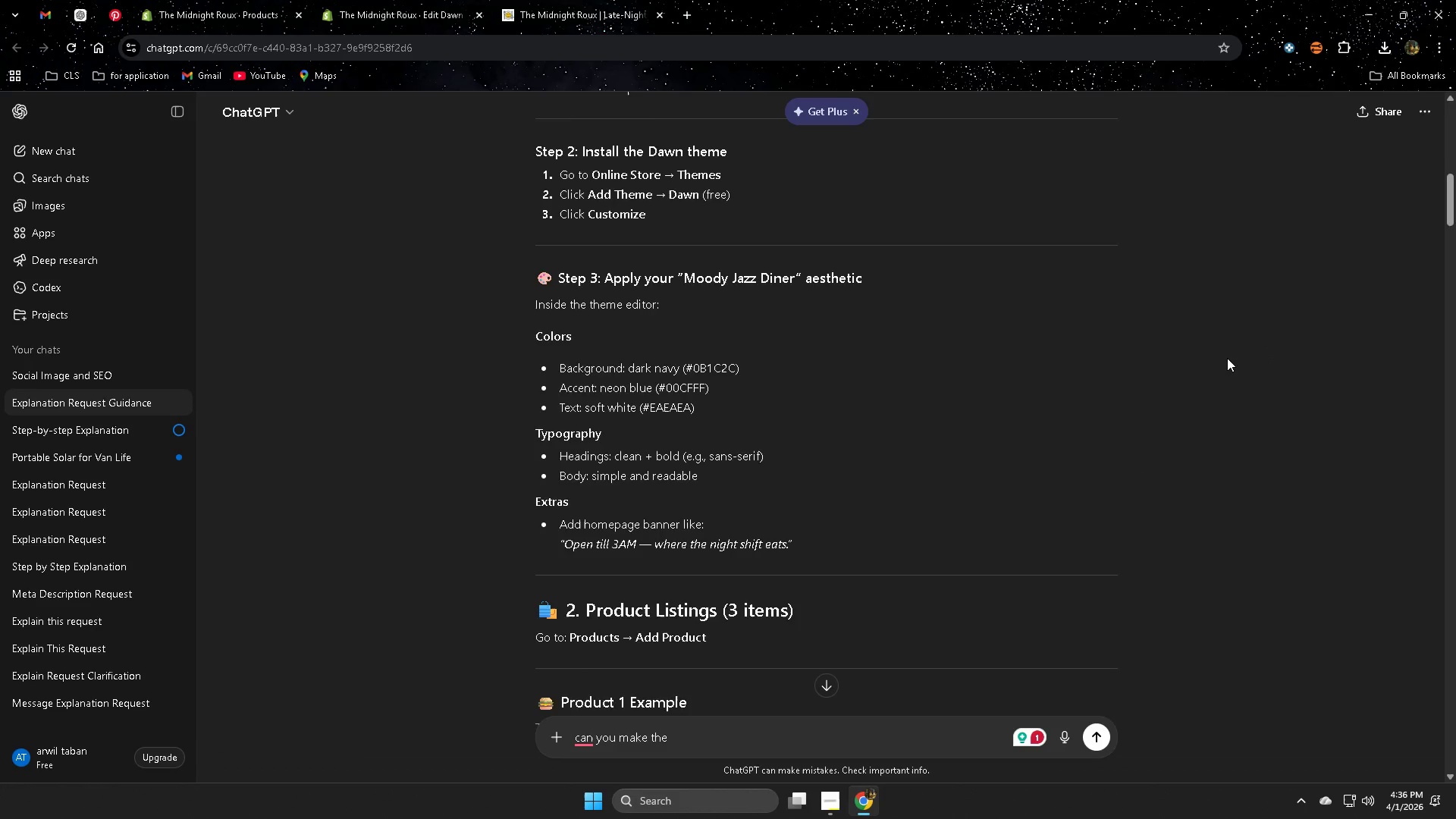 
scroll: coordinate [1228, 355], scroll_direction: down, amount: 18.0
 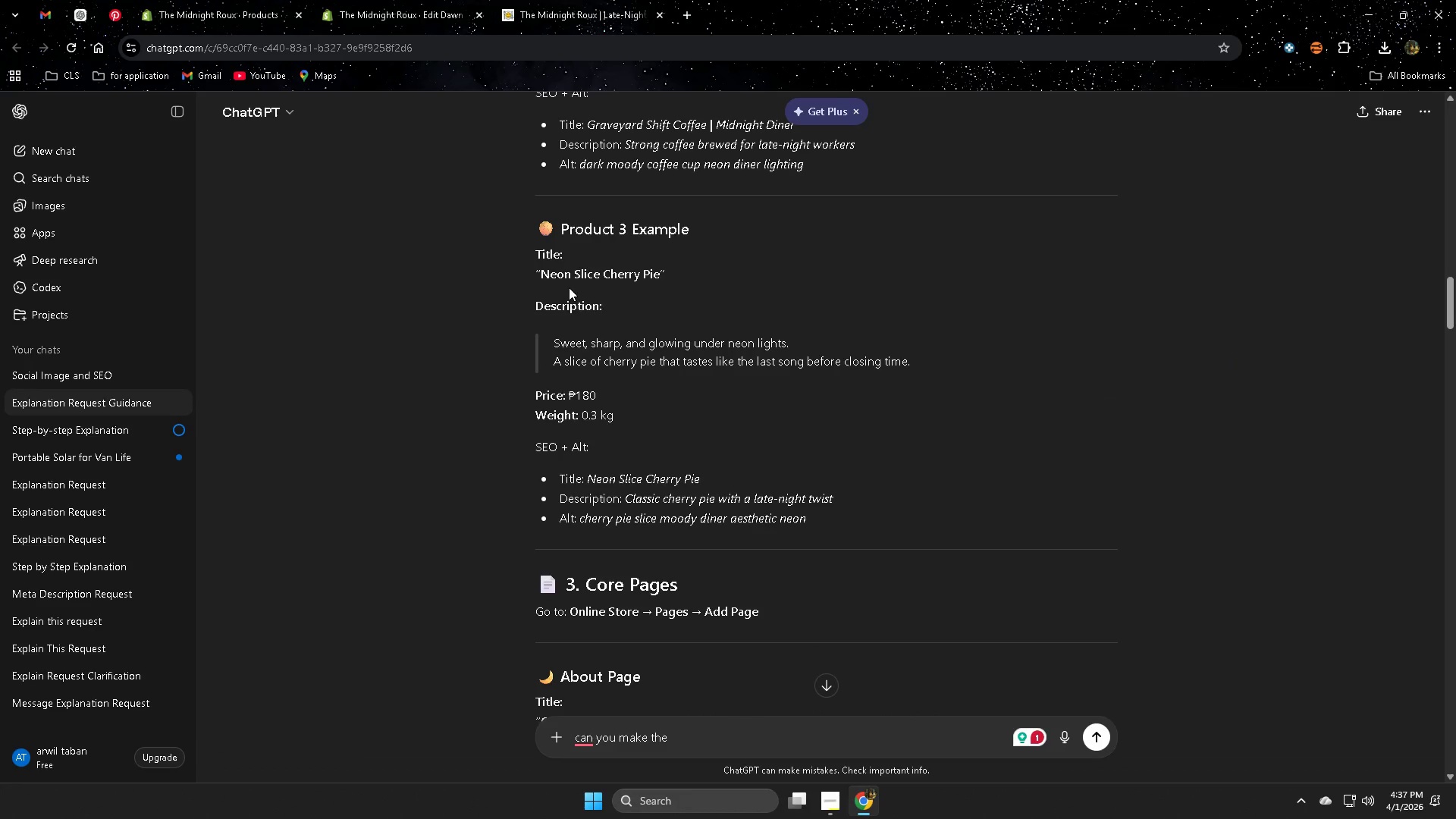 
left_click([556, 273])
 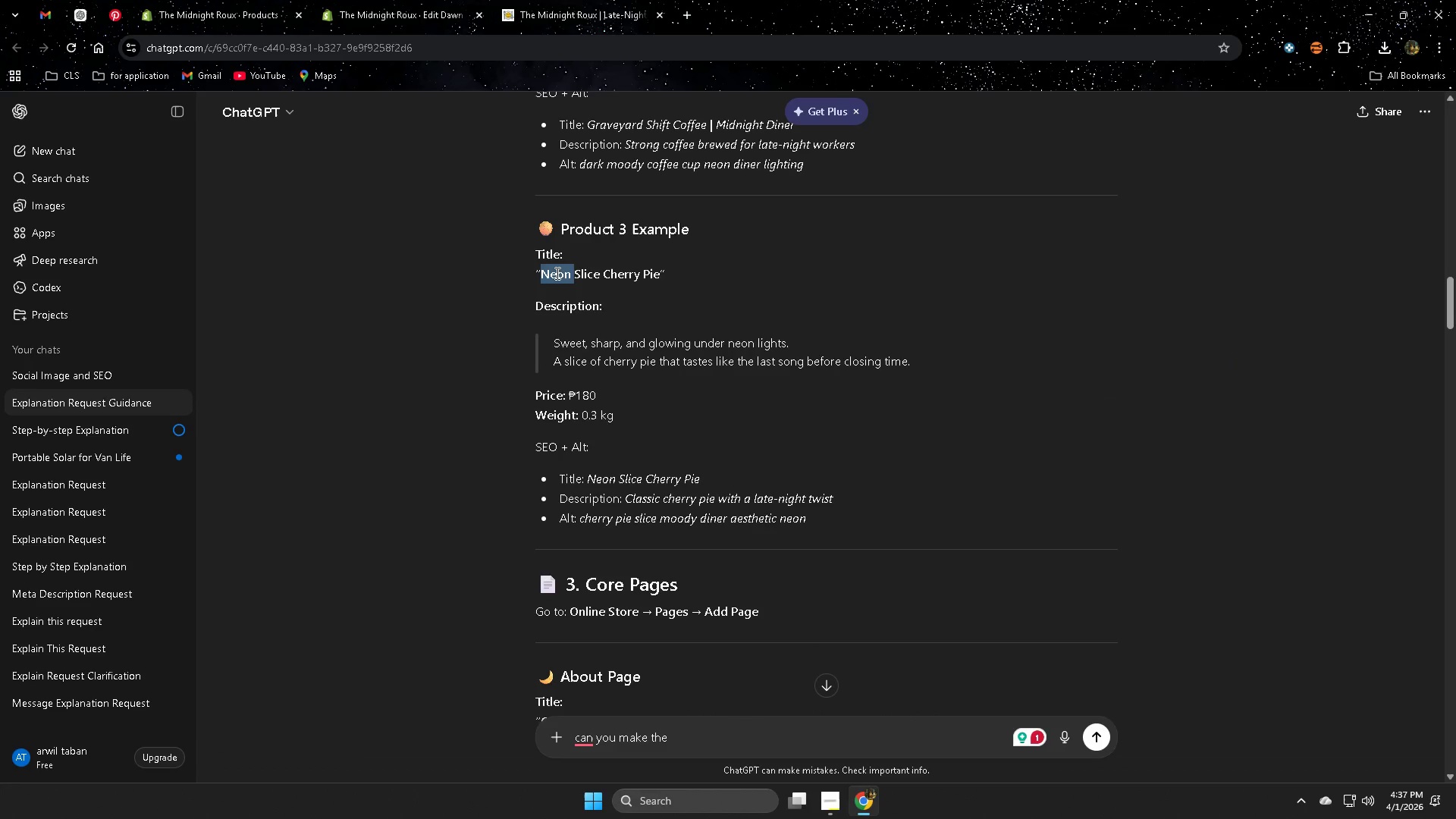 
left_click_drag(start_coordinate=[556, 273], to_coordinate=[647, 271])
 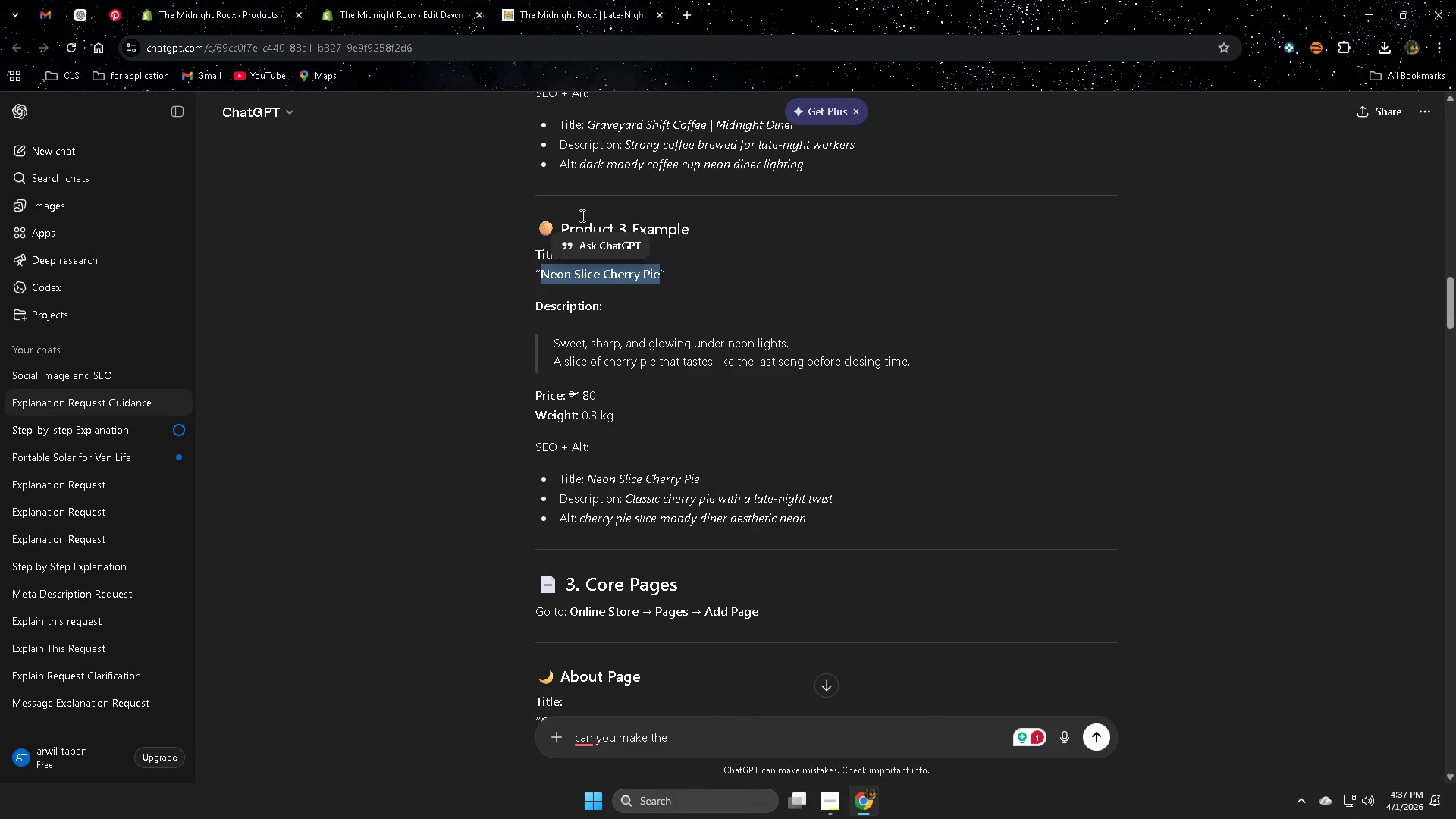 
key(Control+ControlLeft)
 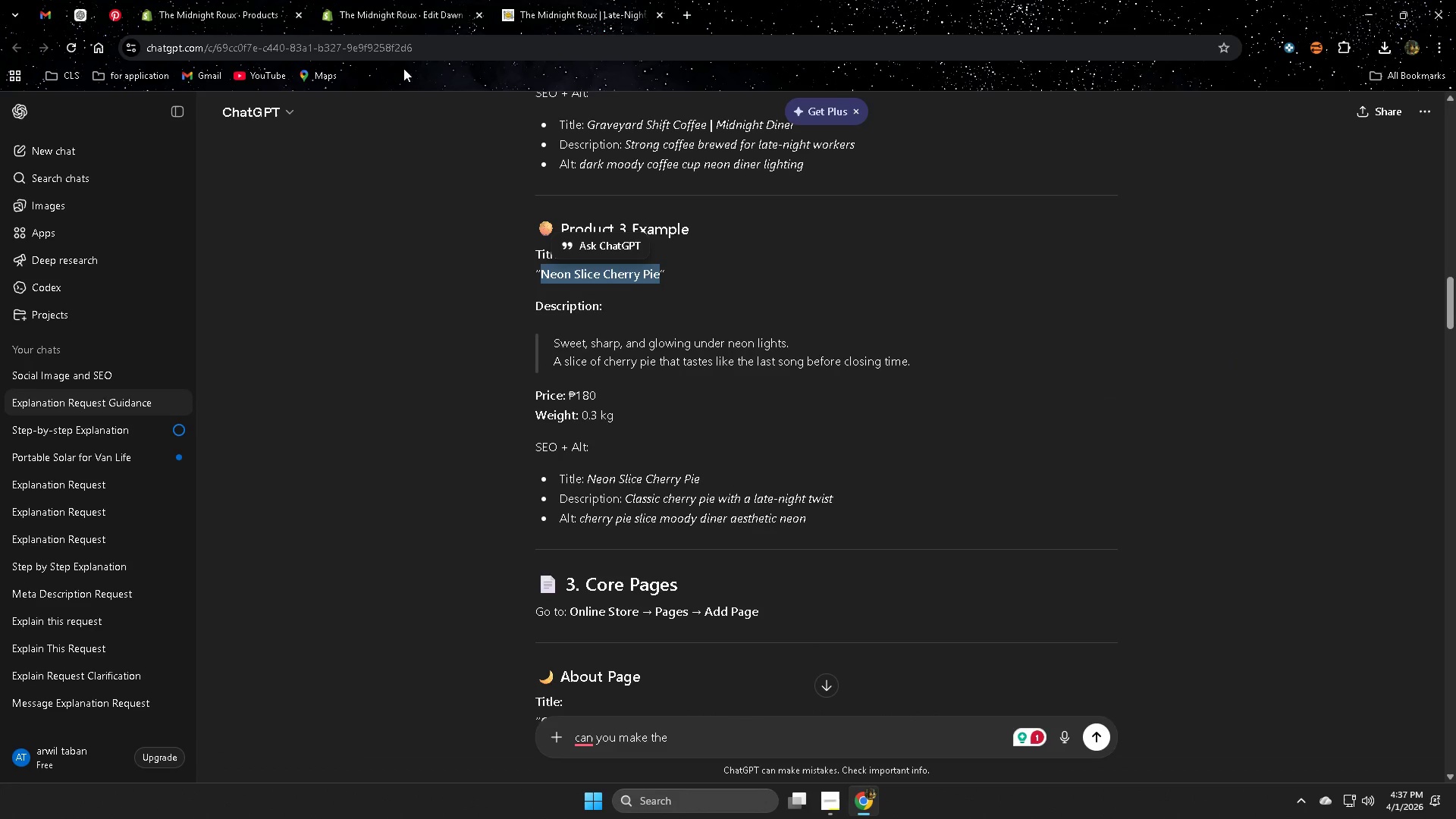 
key(Control+C)
 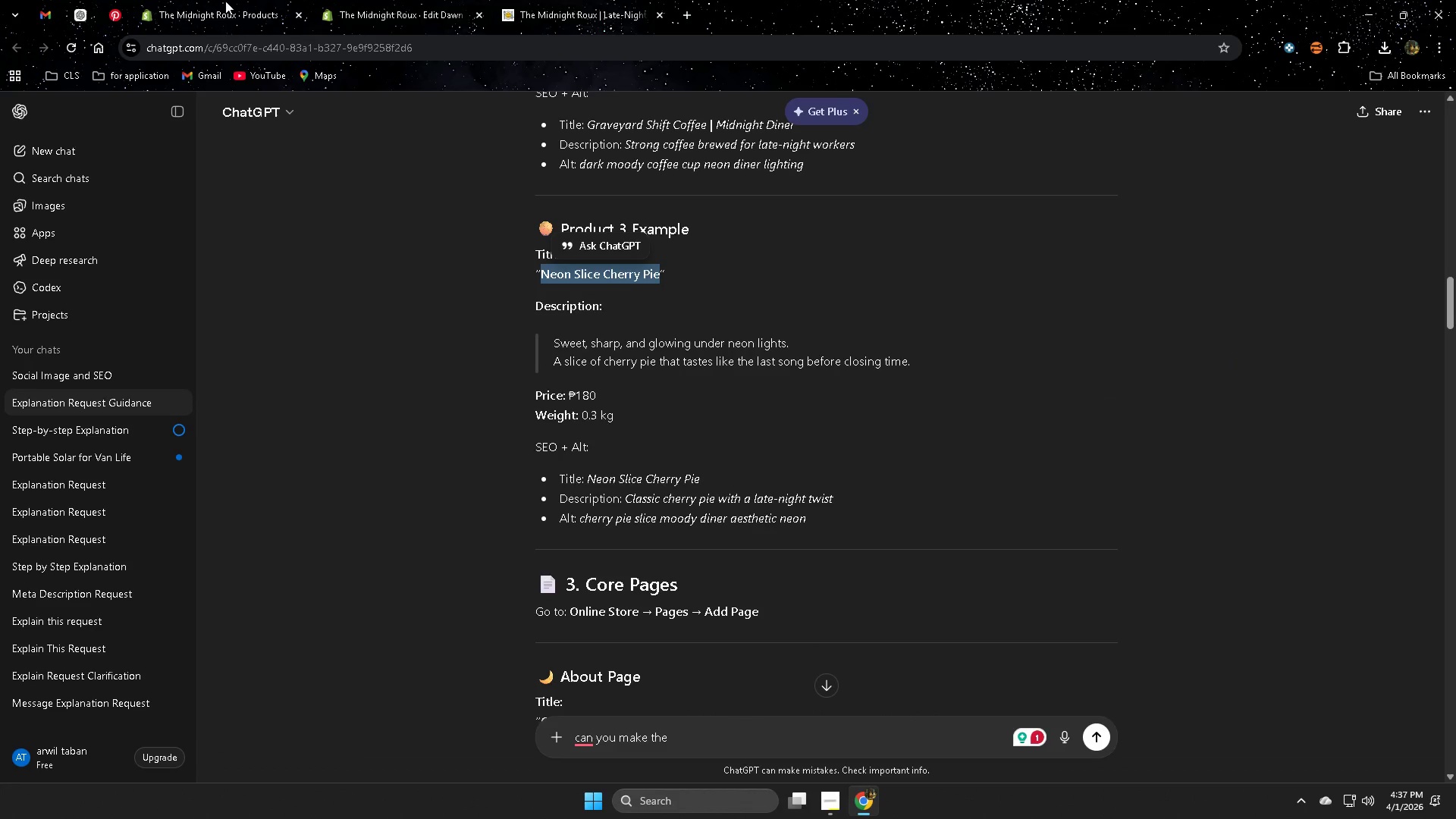 
left_click([378, 0])
 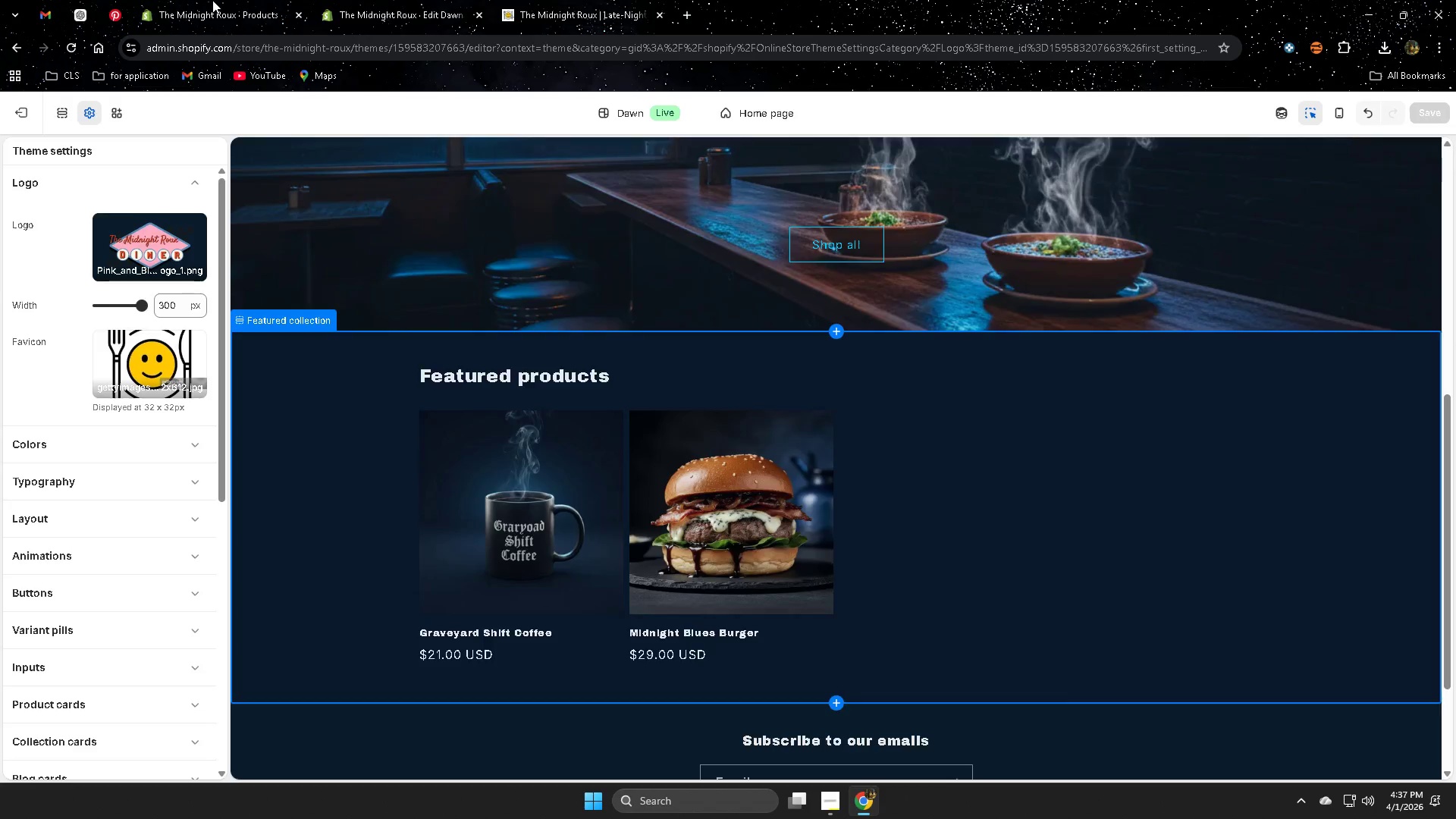 
left_click([213, 0])
 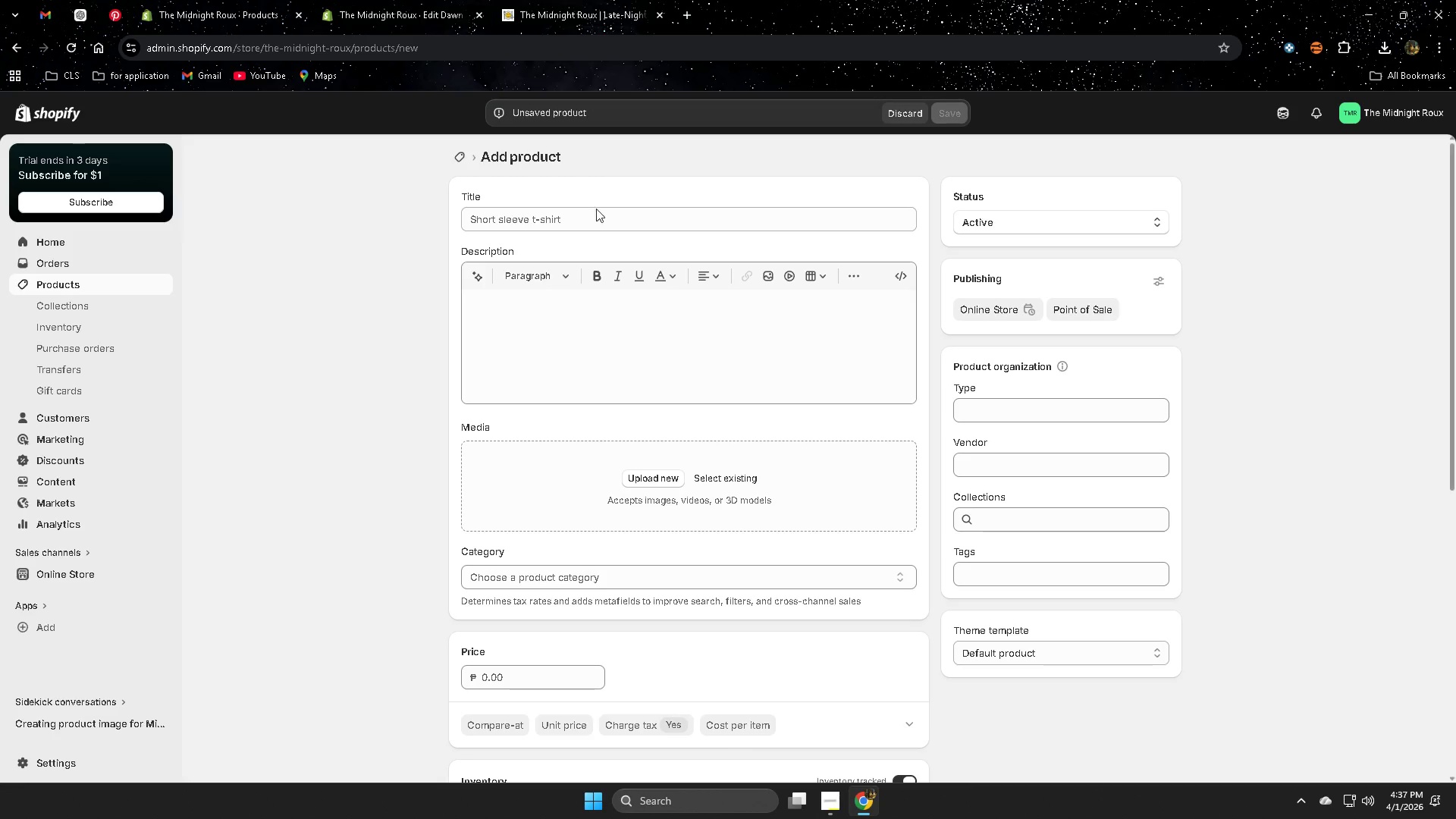 
left_click([595, 212])
 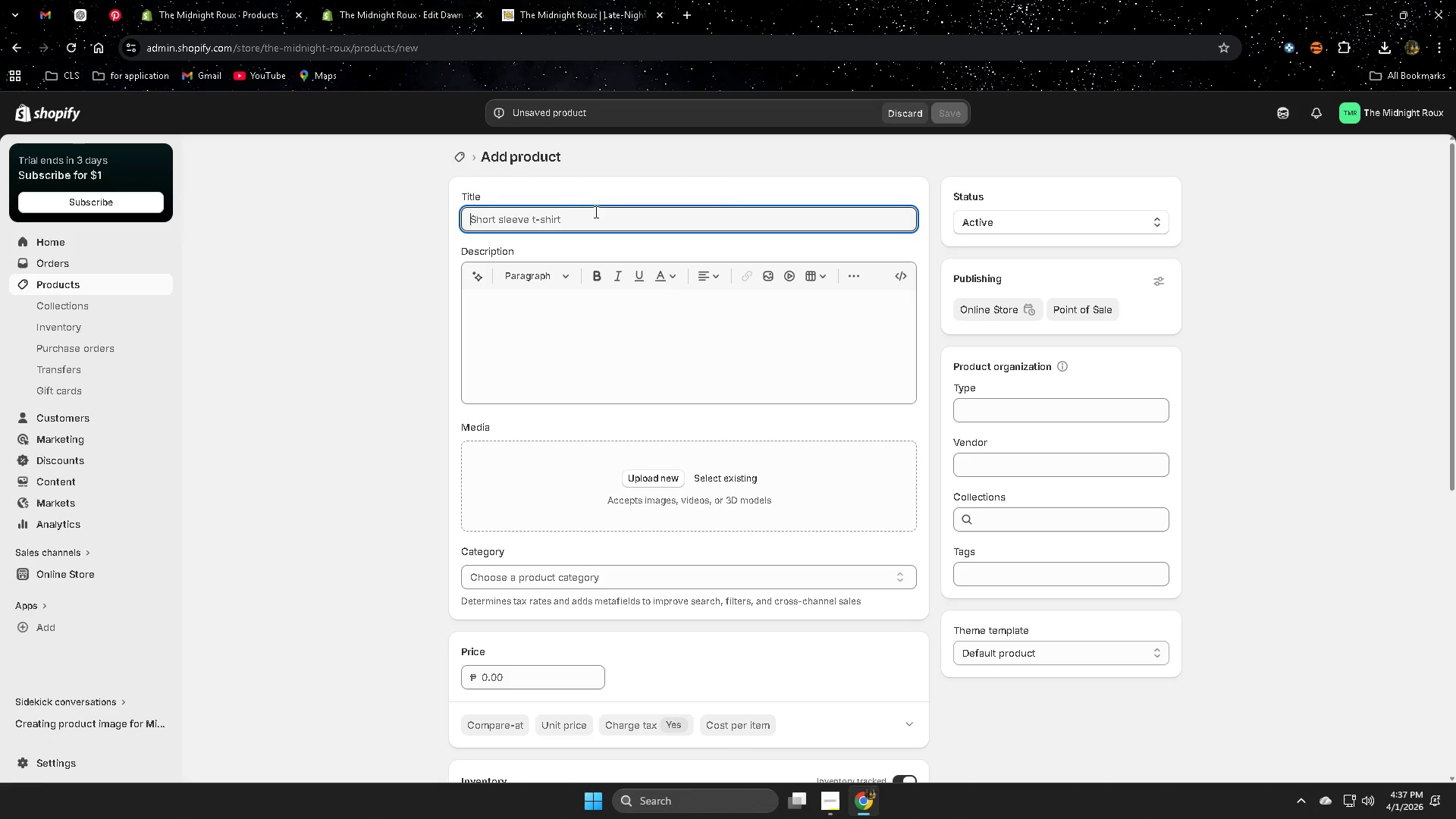 
key(Control+ControlLeft)
 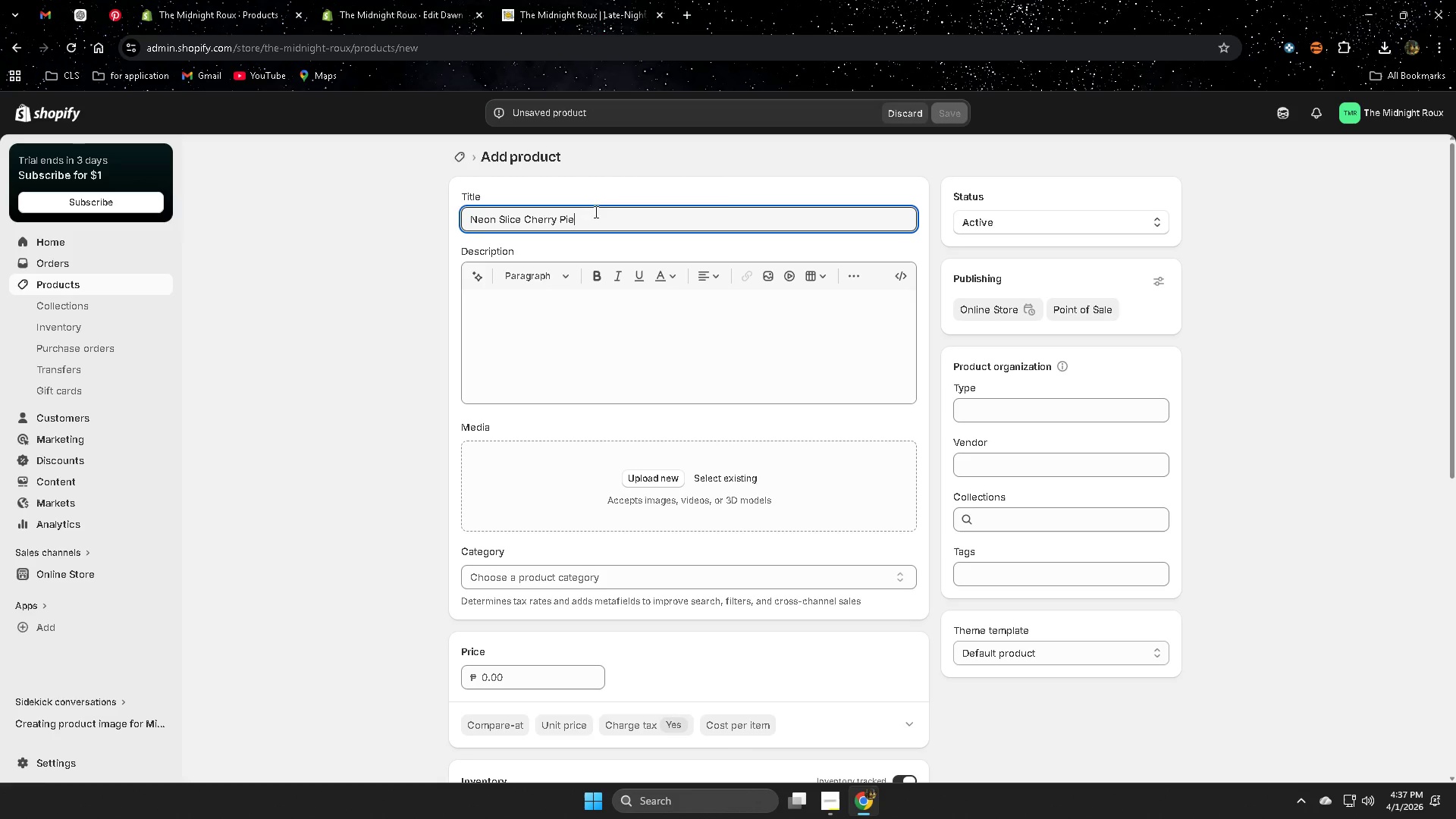 
key(Control+V)
 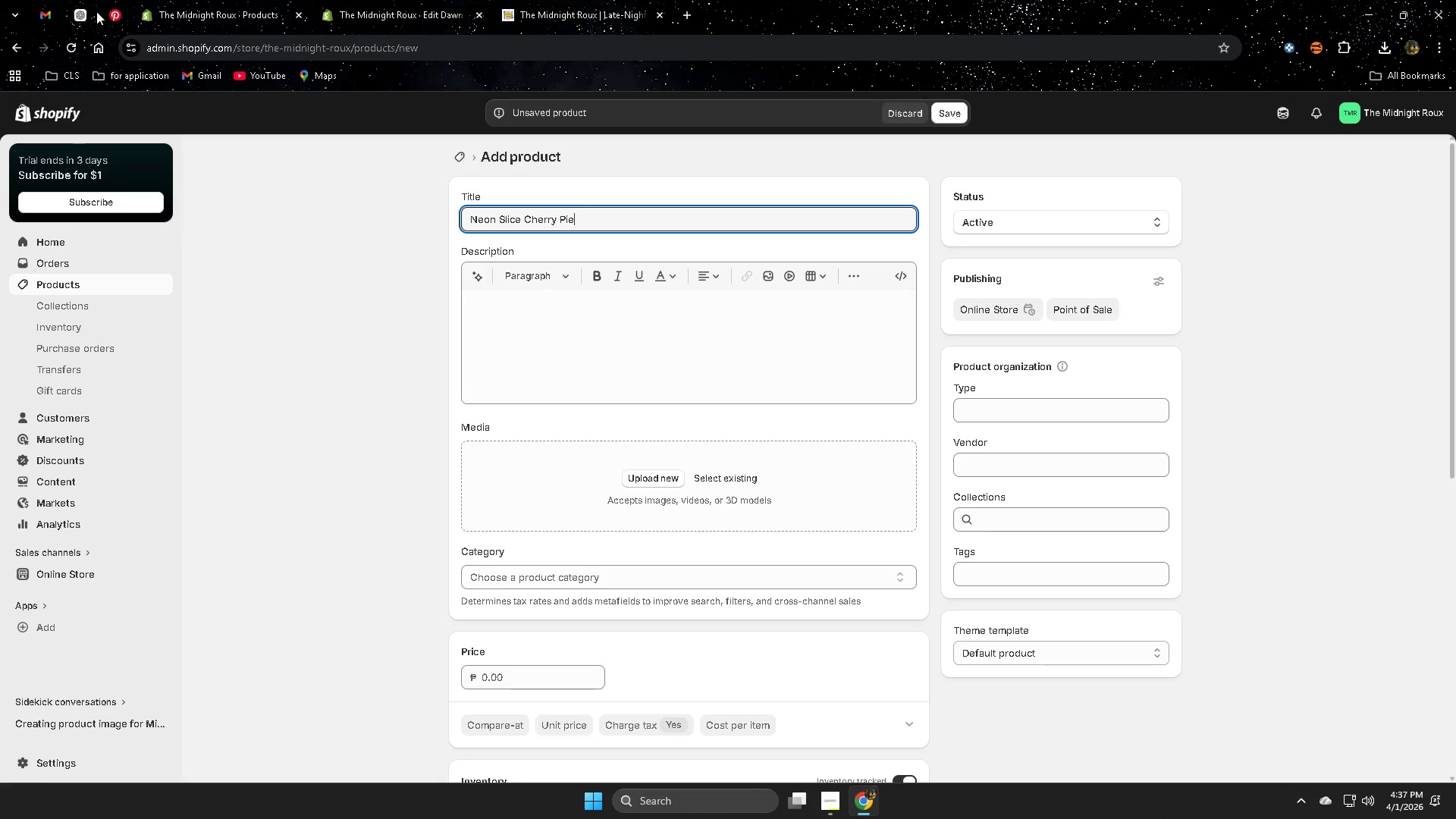 
left_click([77, 14])
 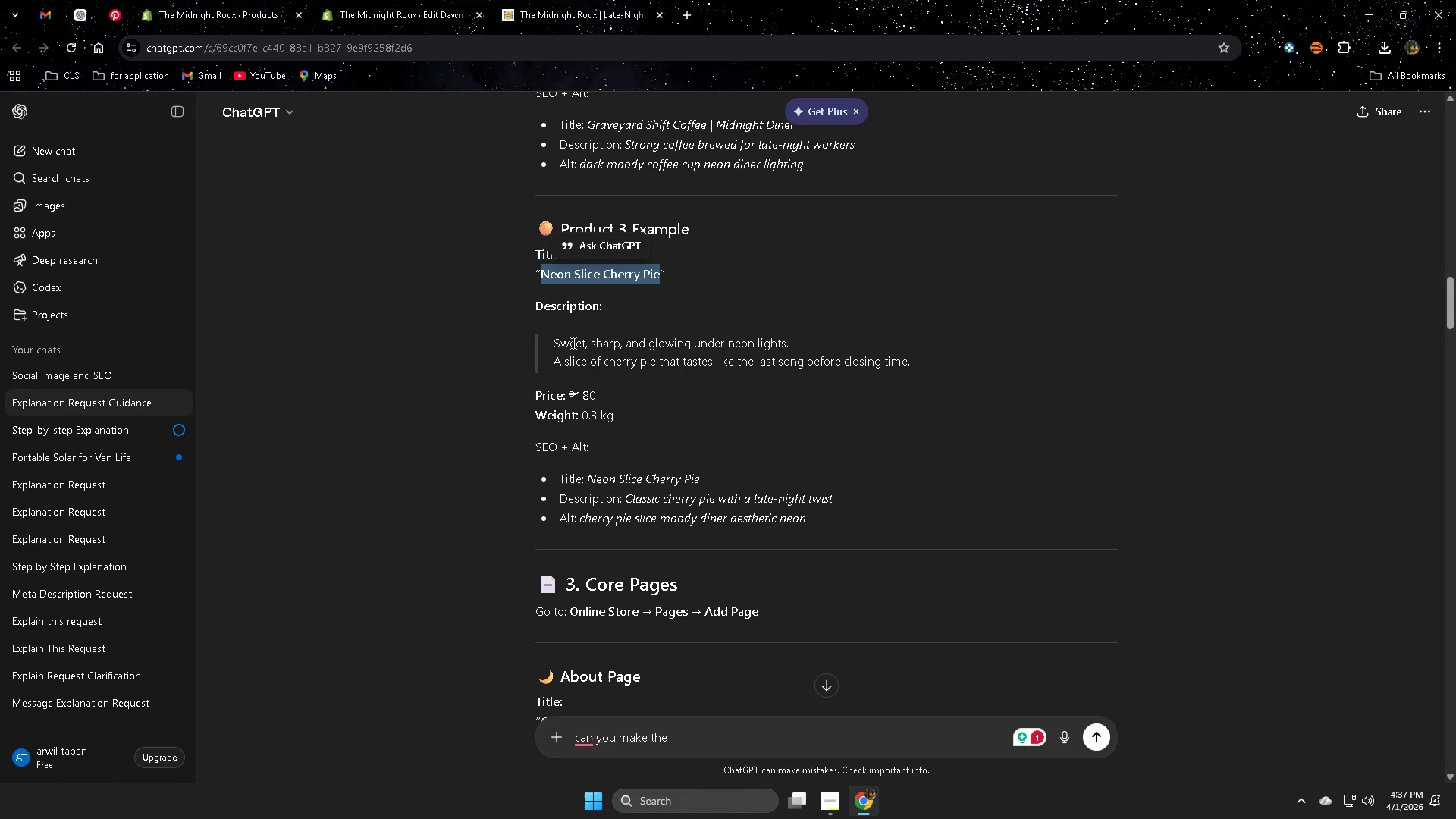 
left_click([563, 342])
 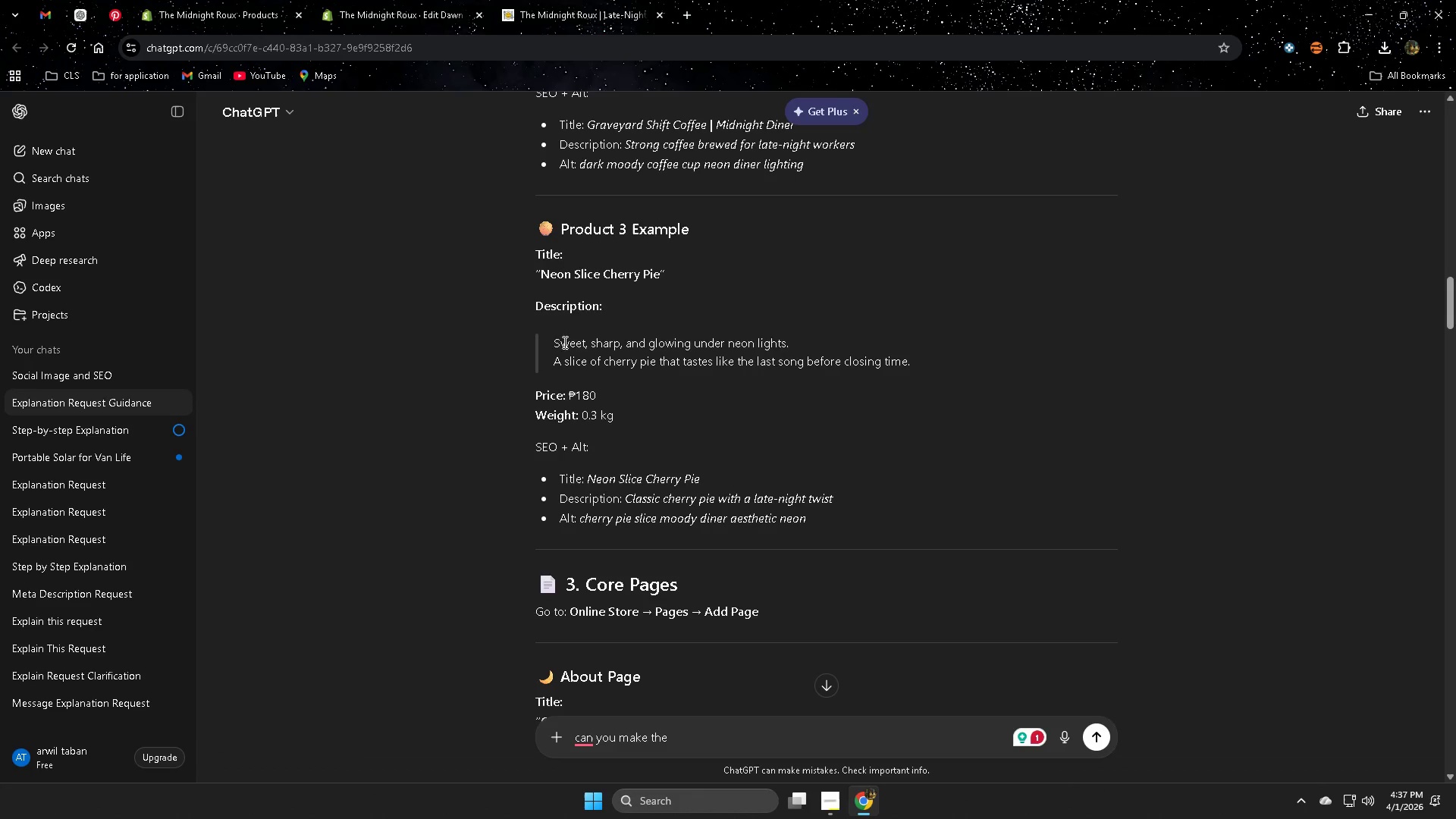 
left_click_drag(start_coordinate=[563, 342], to_coordinate=[914, 362])
 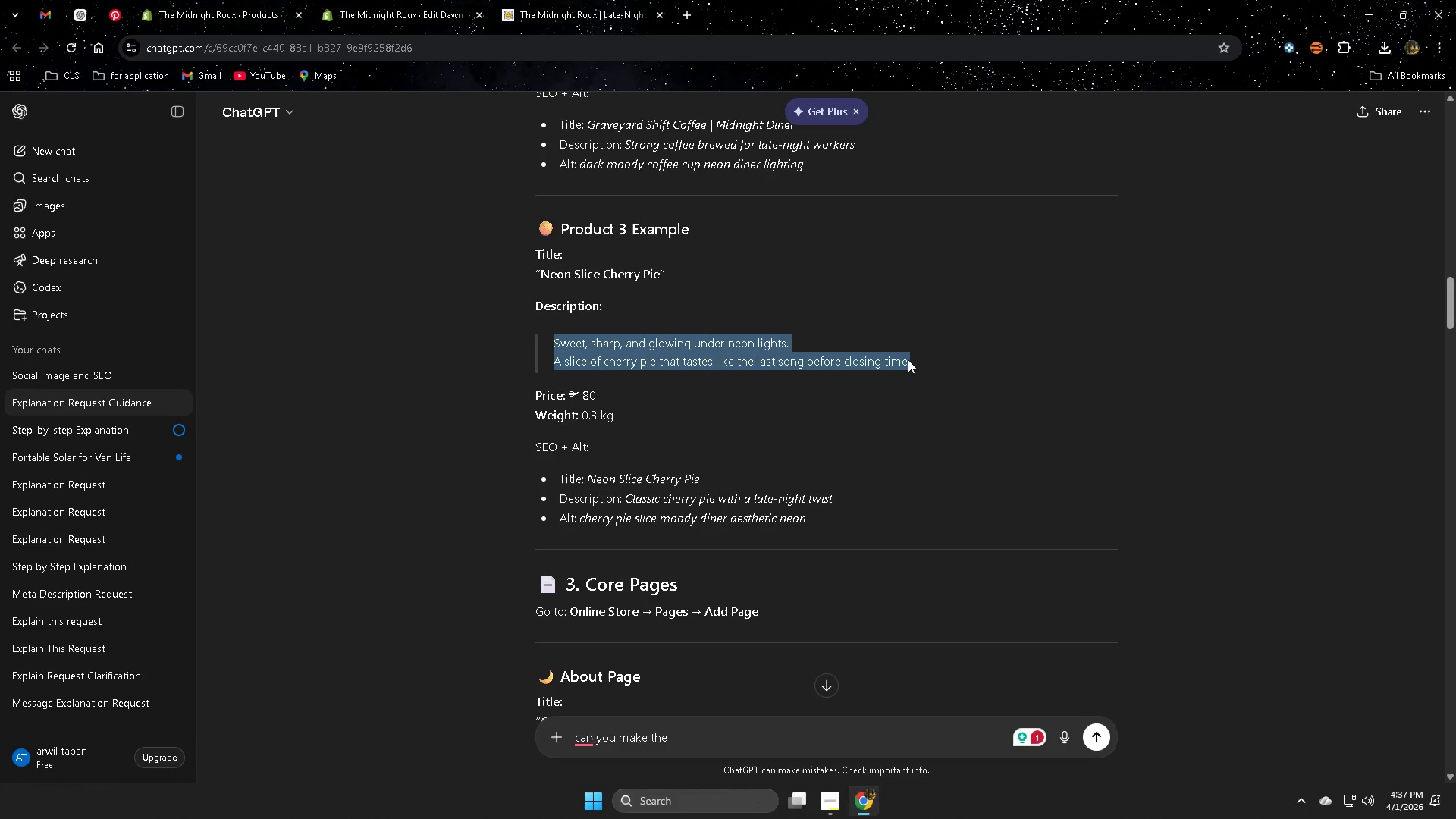 
key(Control+ControlLeft)
 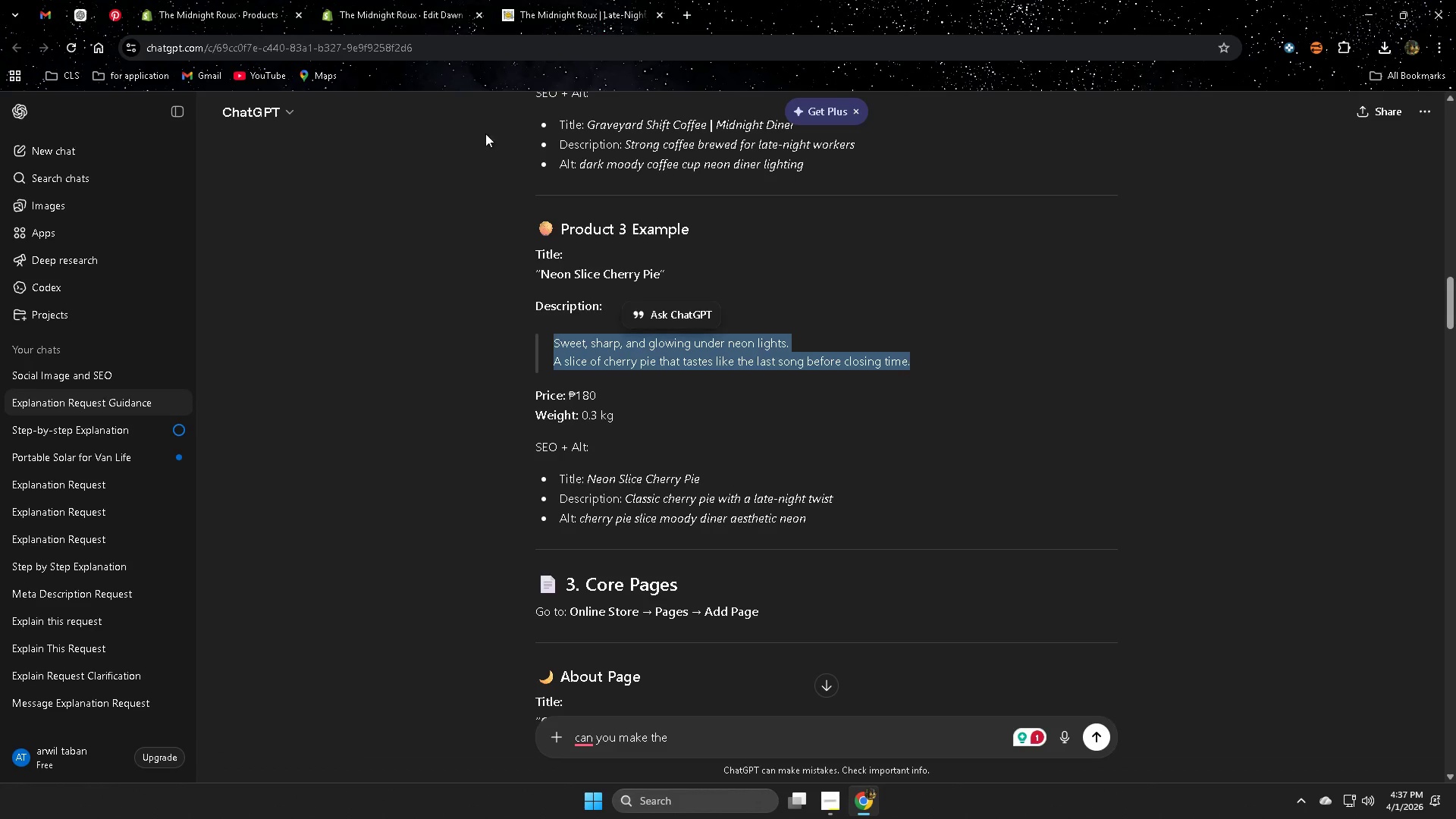 
key(Control+C)
 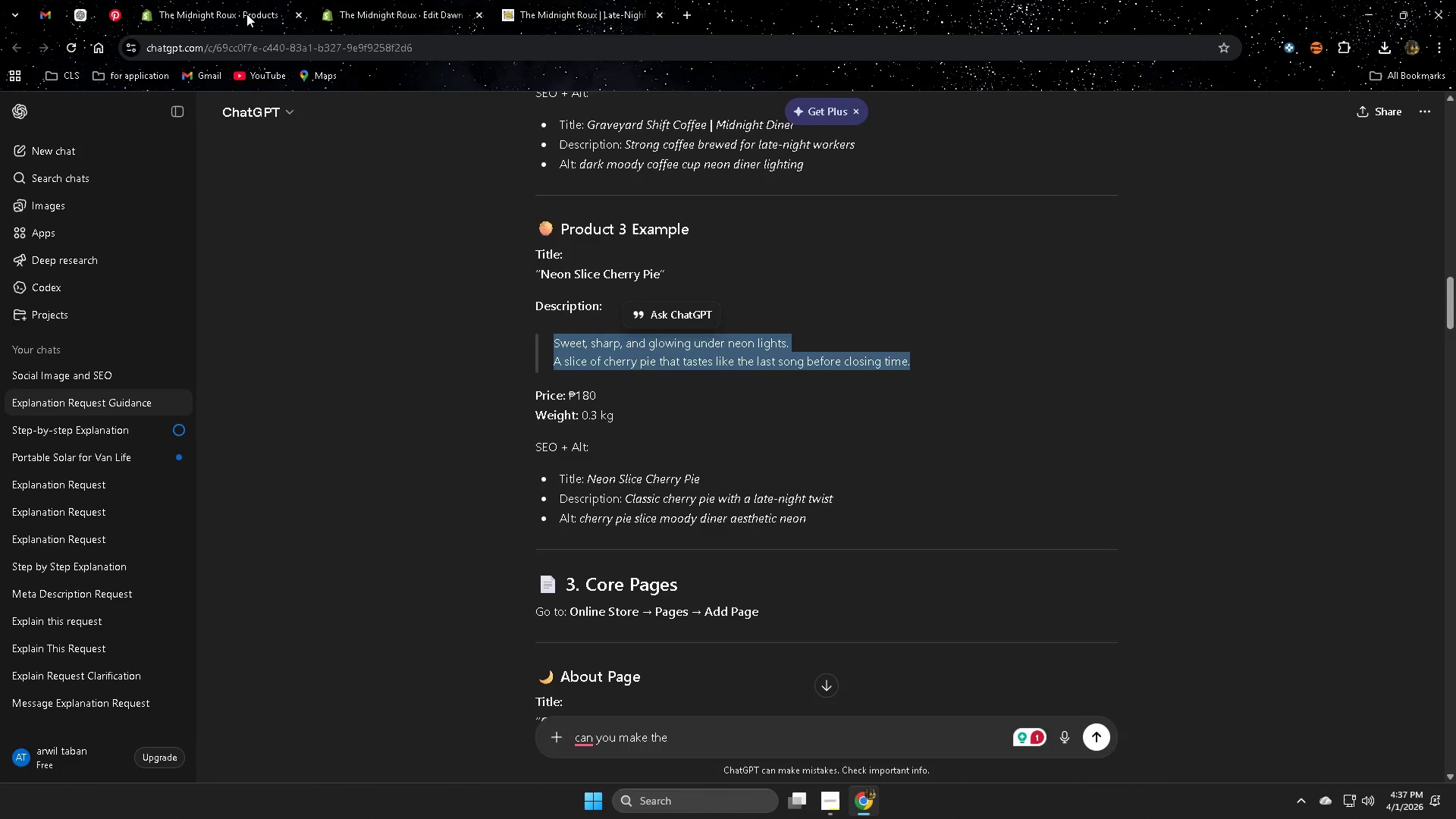 
left_click([234, 1])
 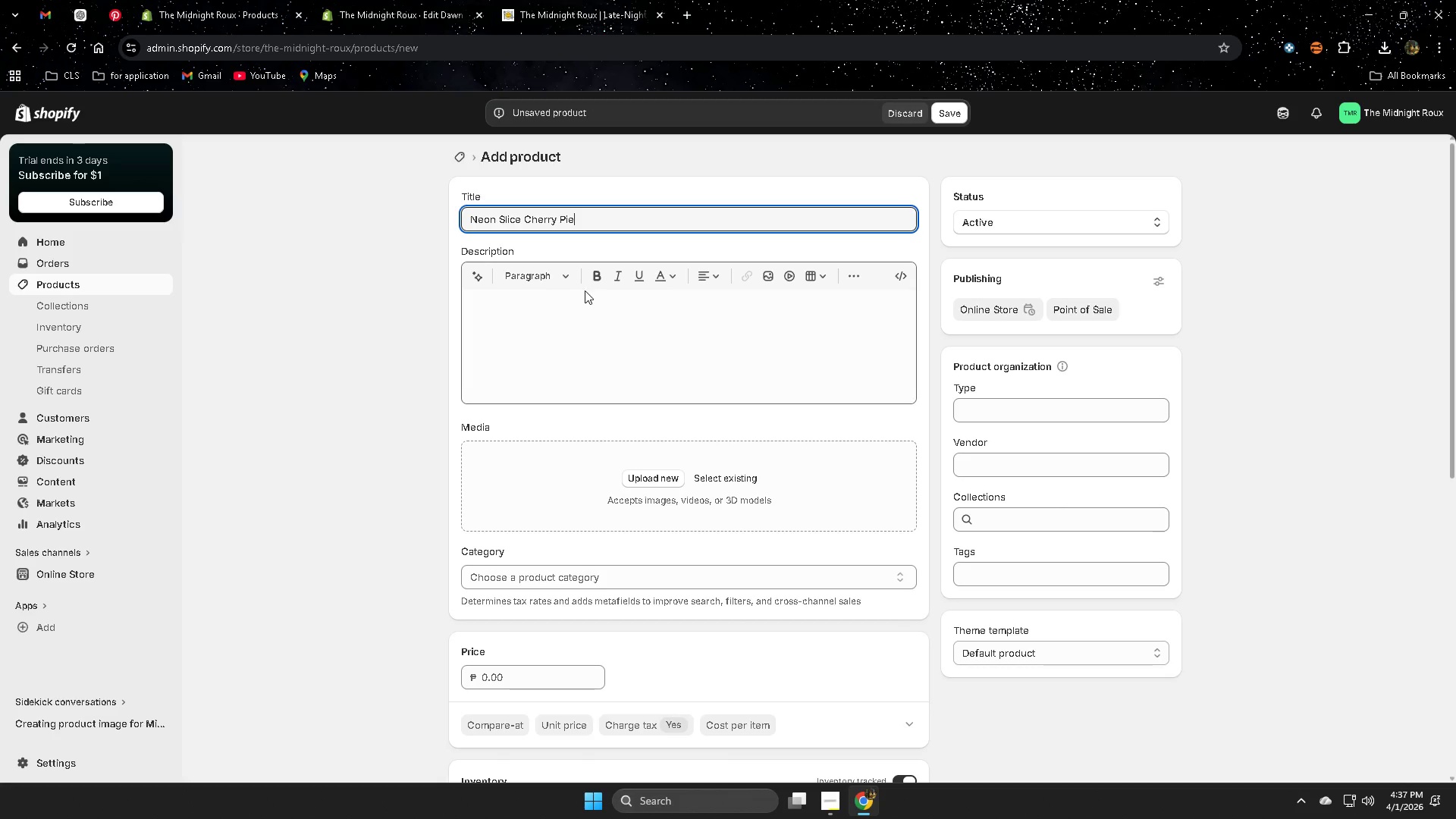 
left_click([581, 300])
 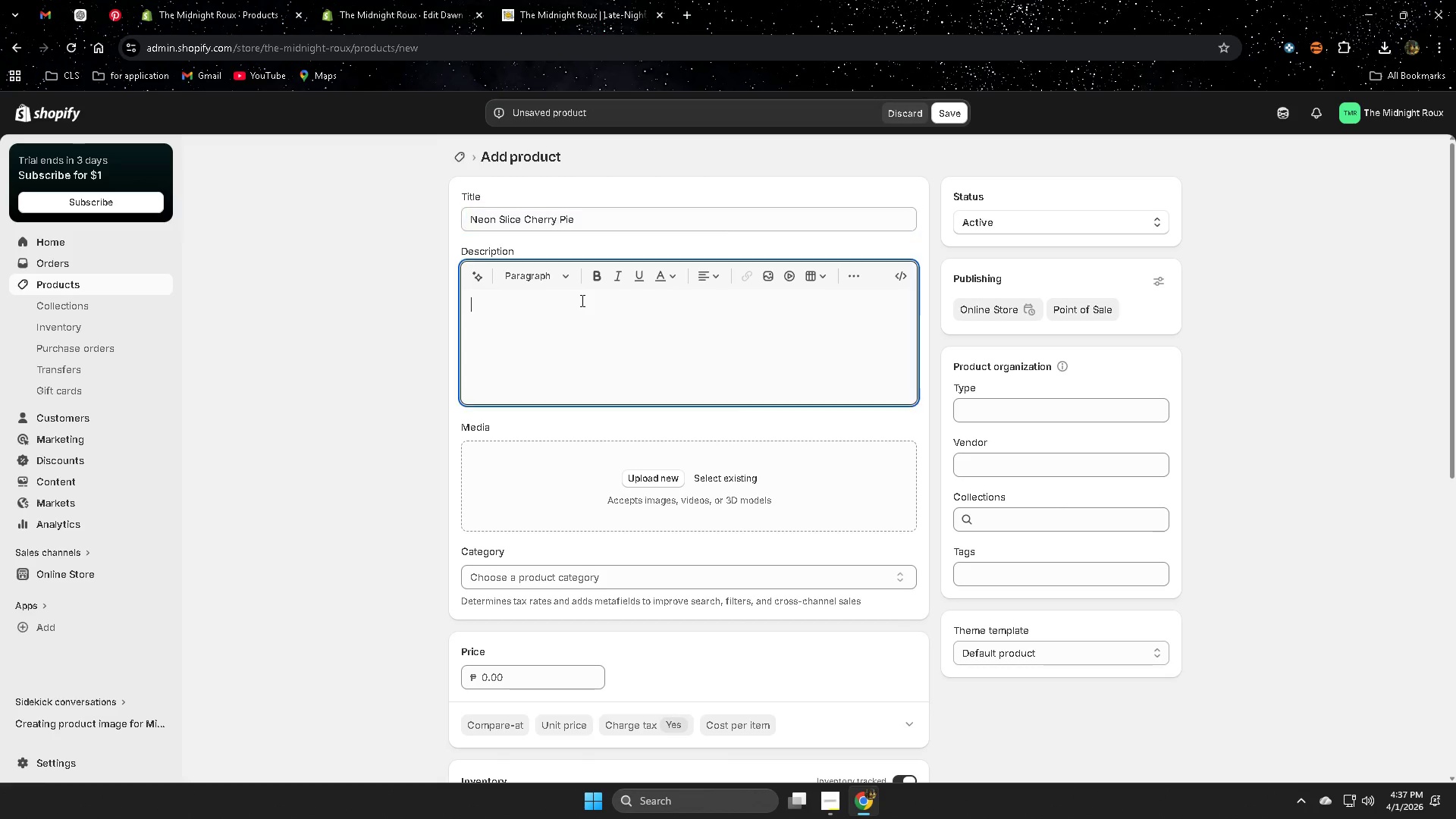 
key(Control+V)
 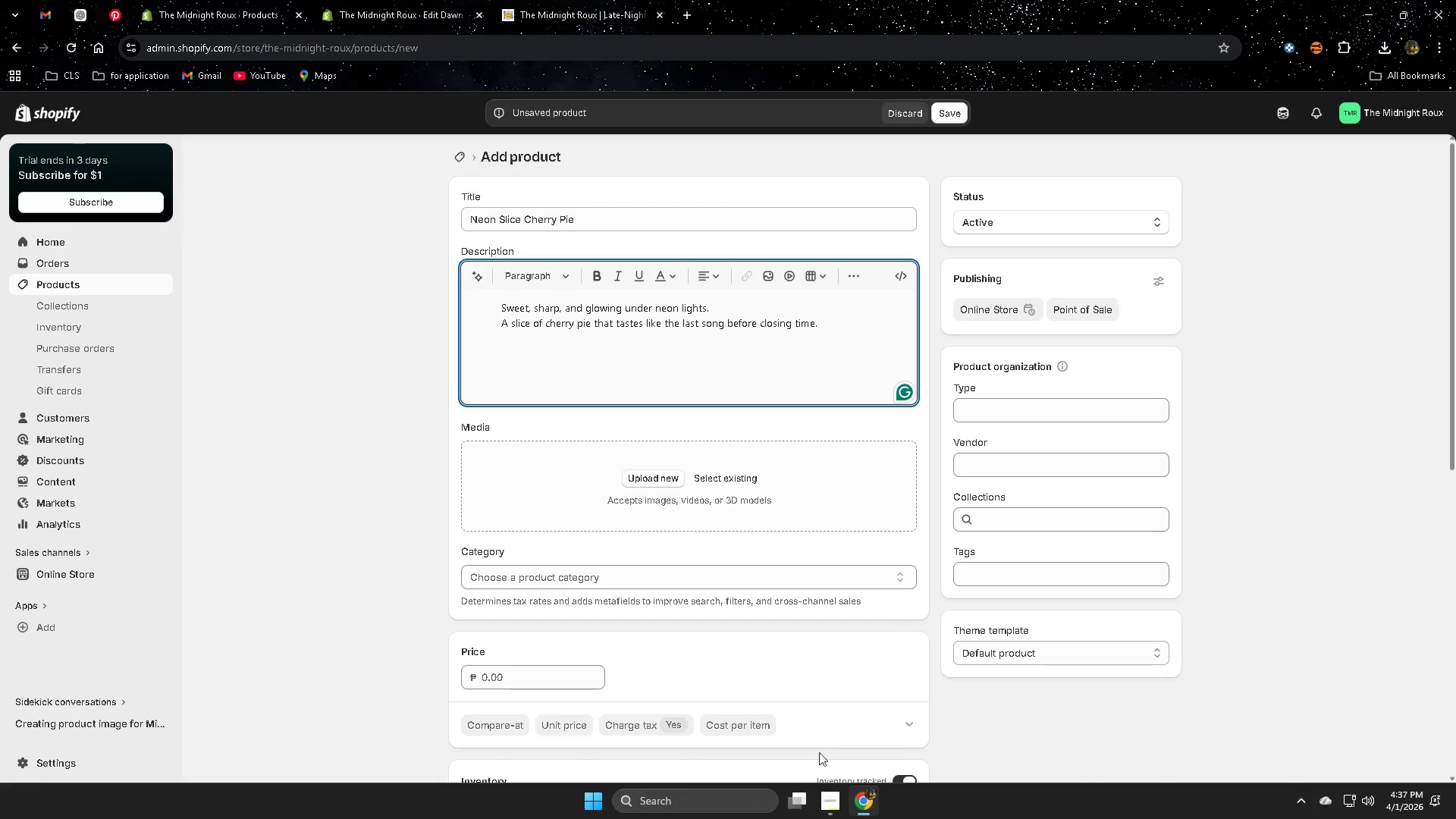 
left_click([833, 807])